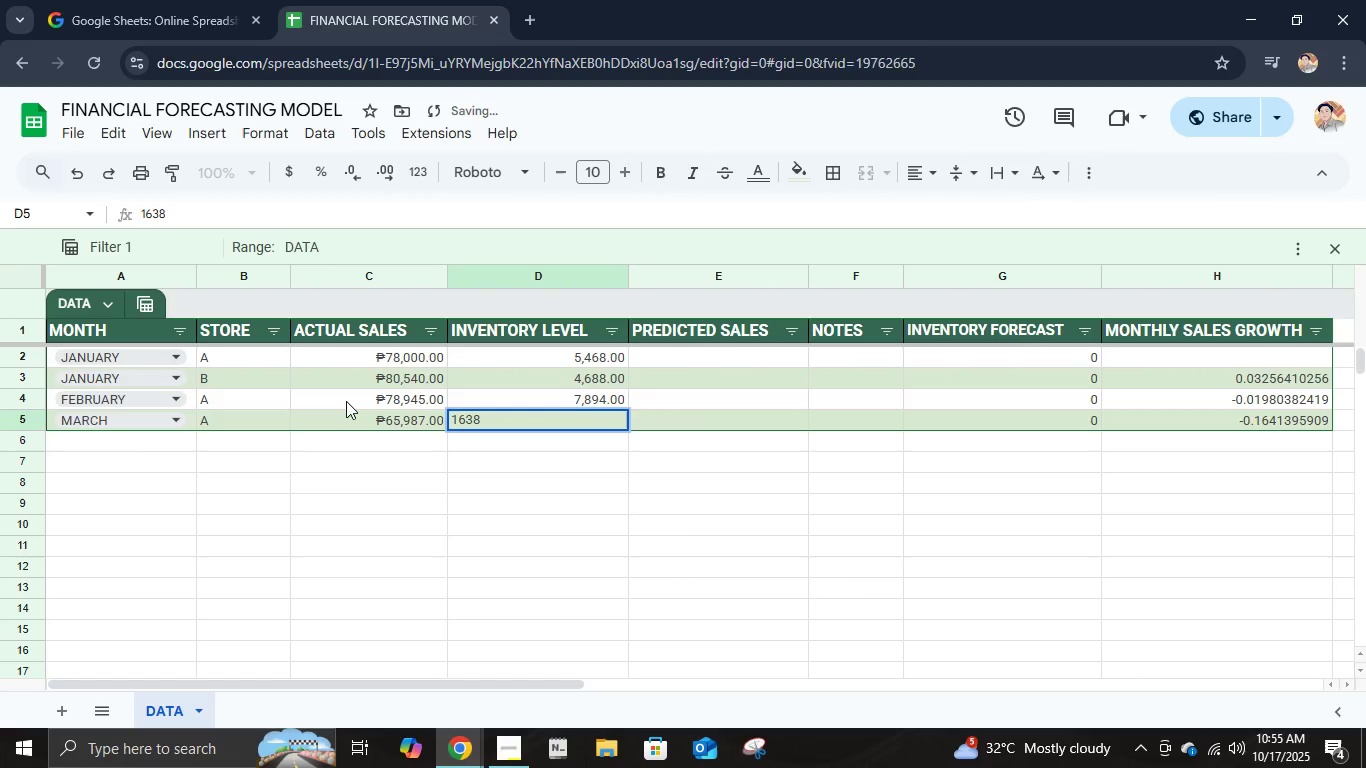 
key(Numpad4)
 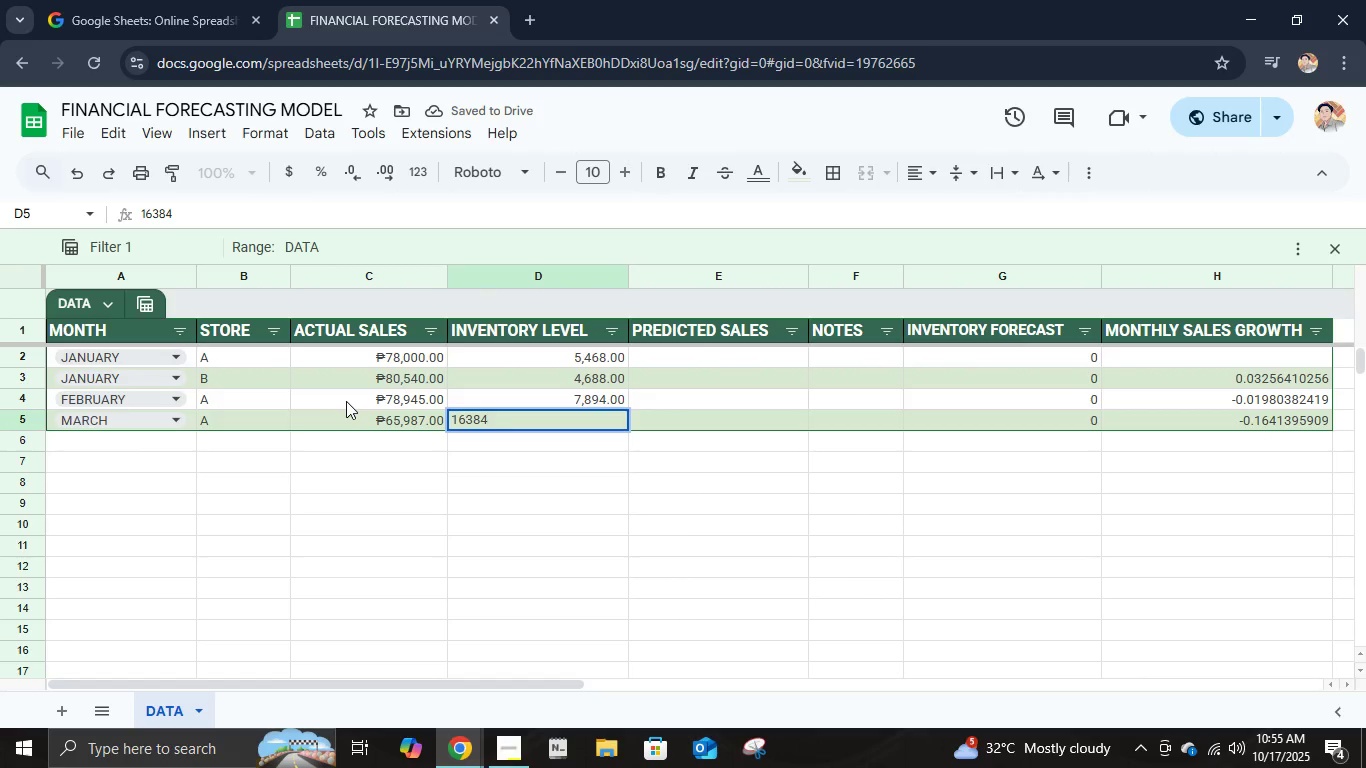 
key(Backspace)
 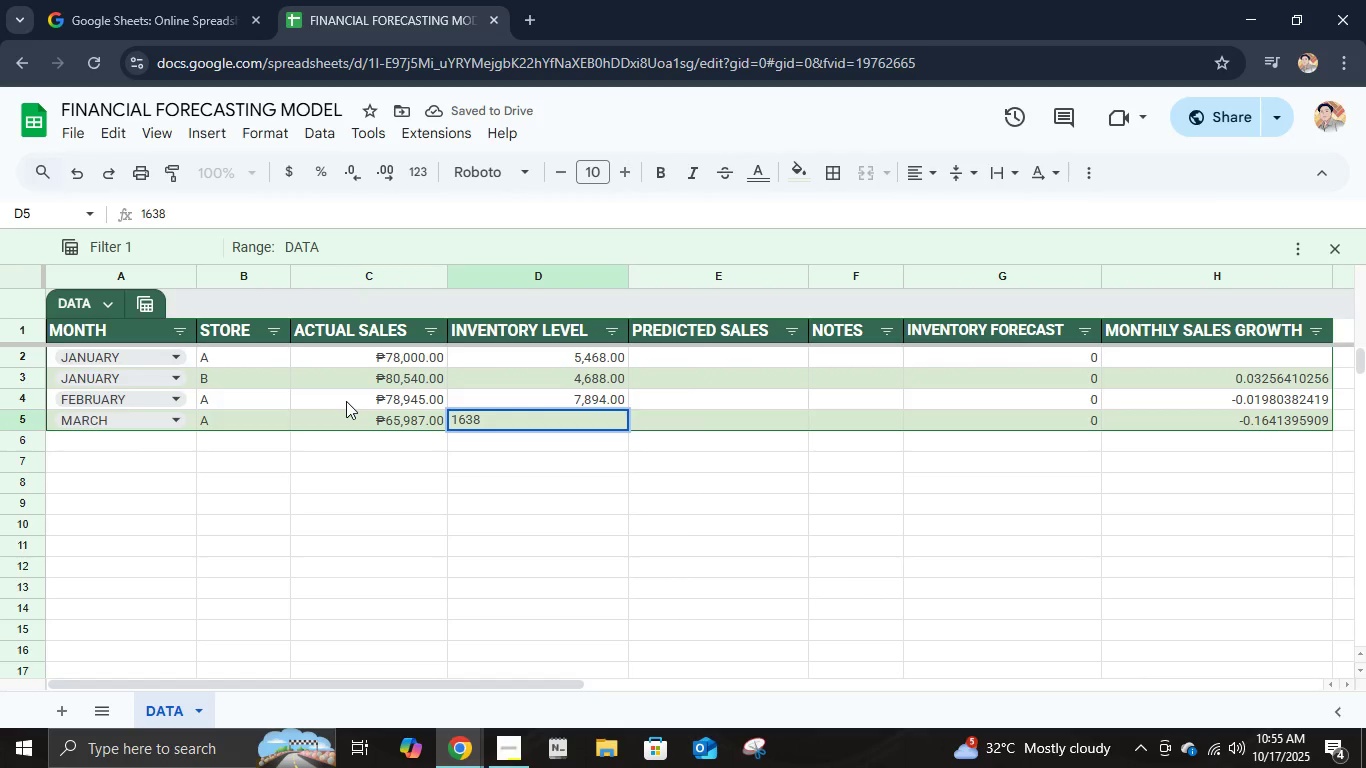 
key(Enter)
 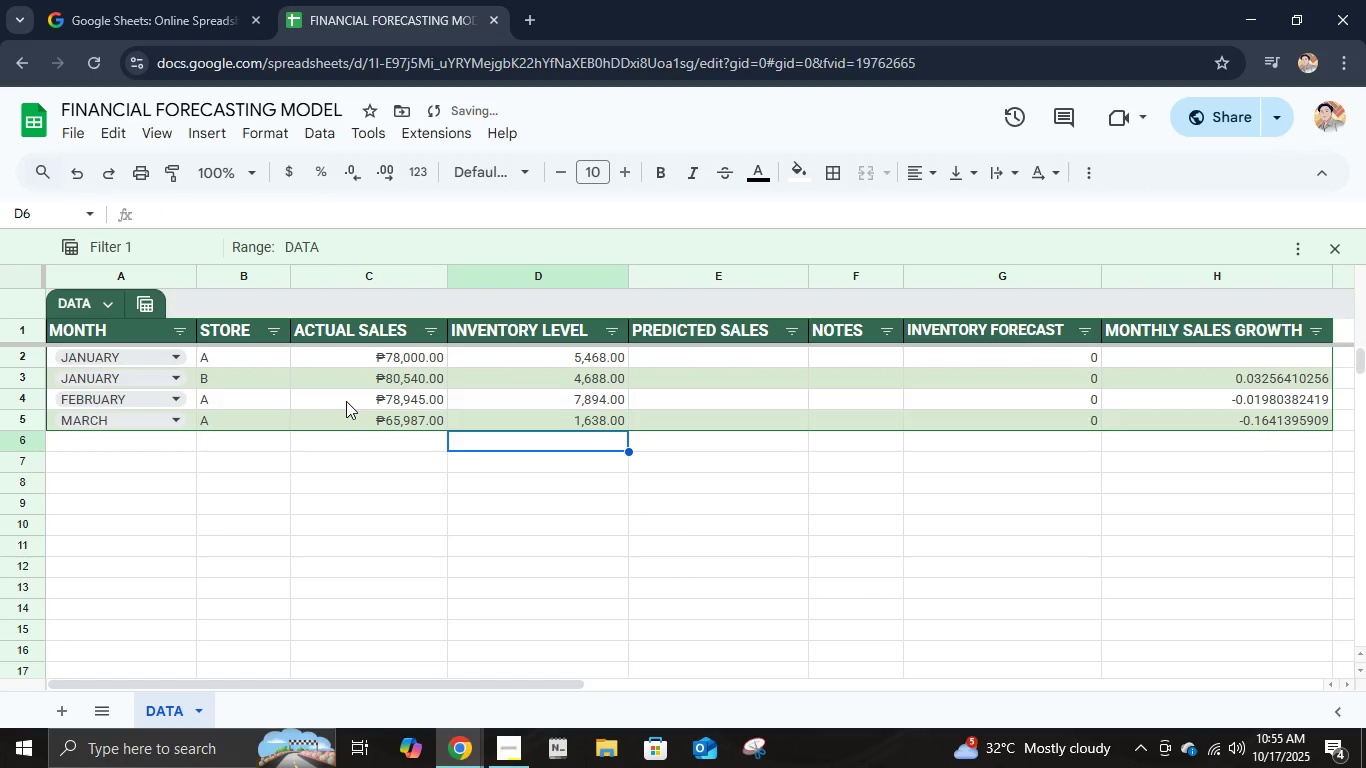 
key(ArrowUp)
 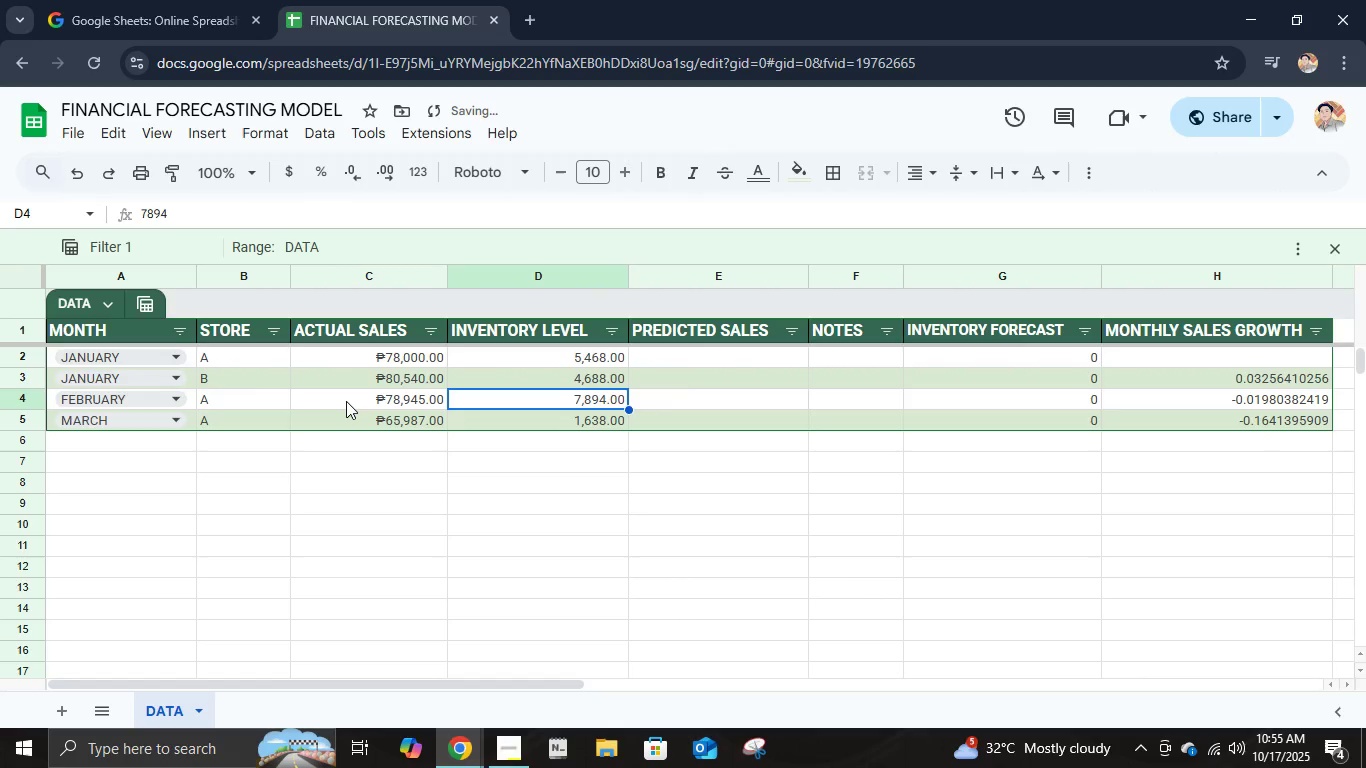 
key(ArrowUp)
 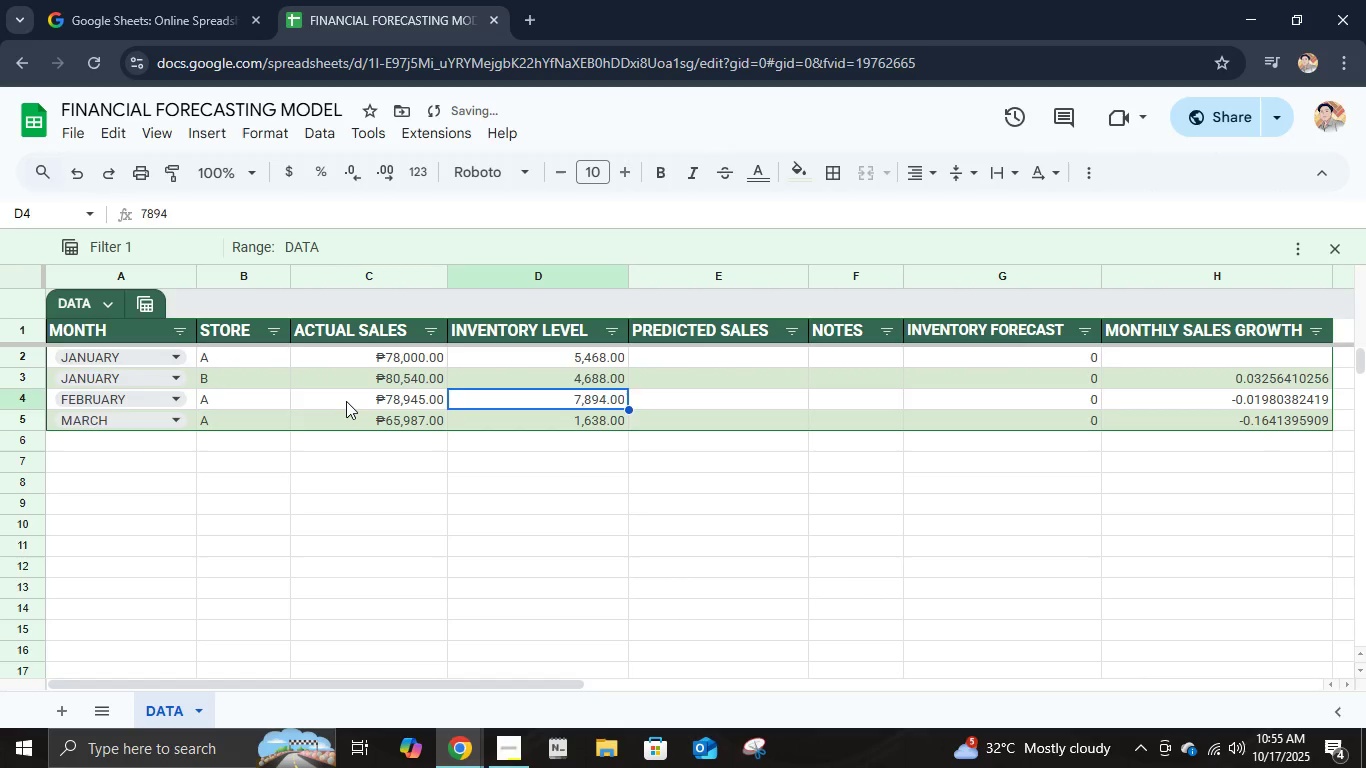 
key(ArrowUp)
 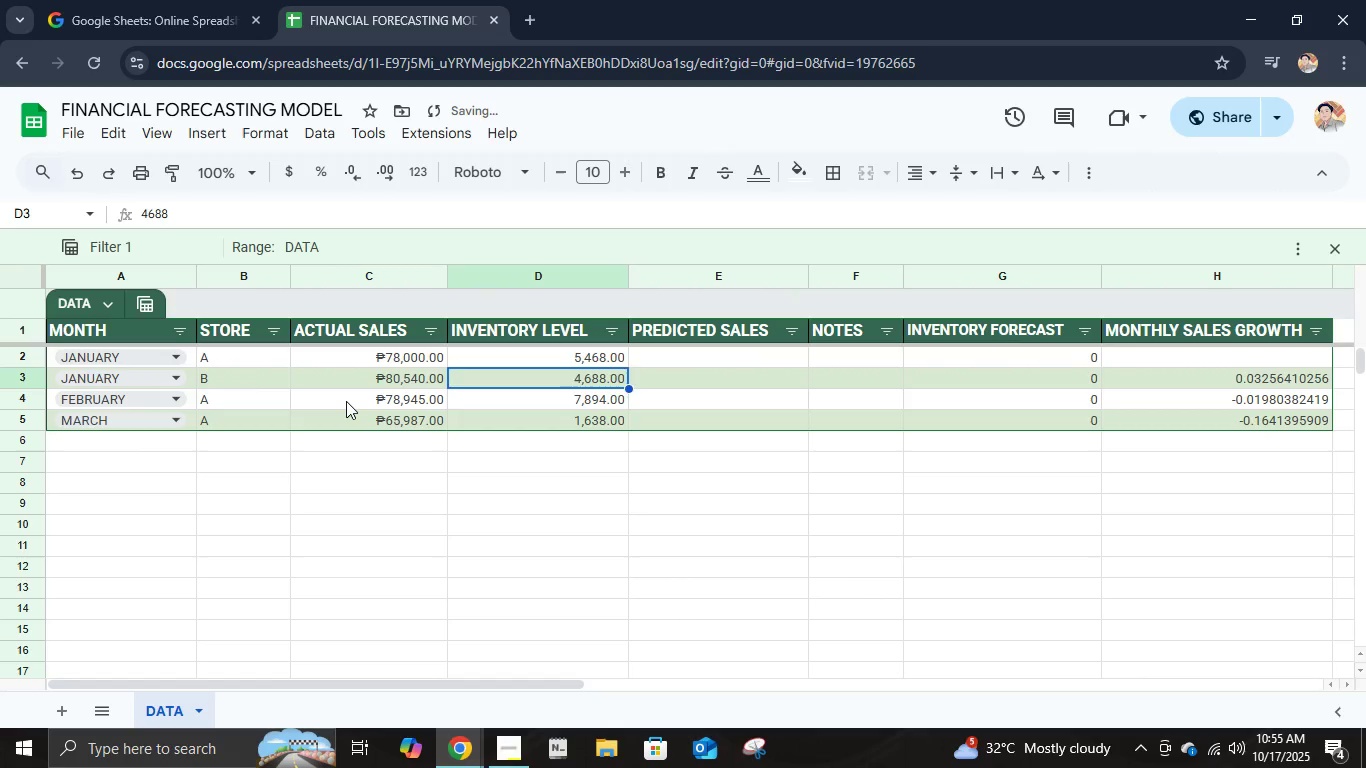 
key(ArrowUp)
 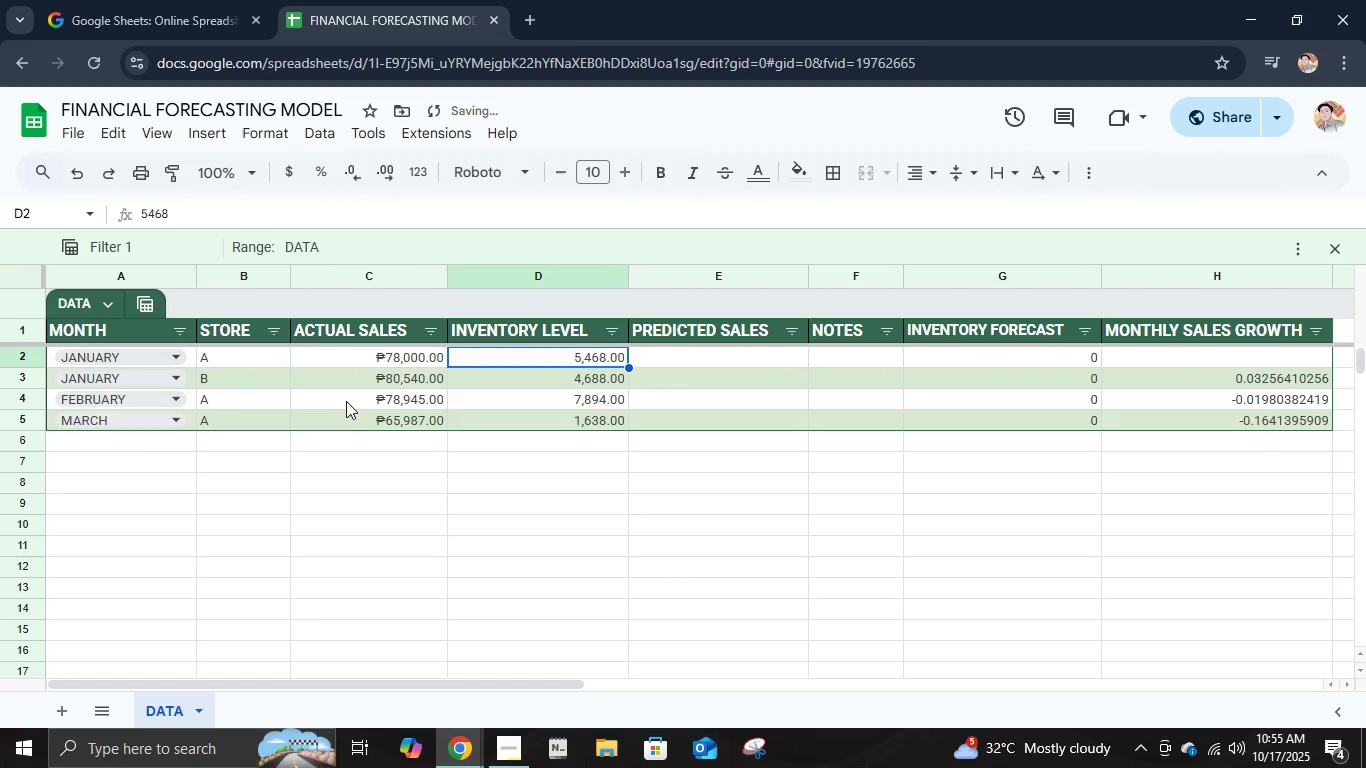 
key(ArrowRight)
 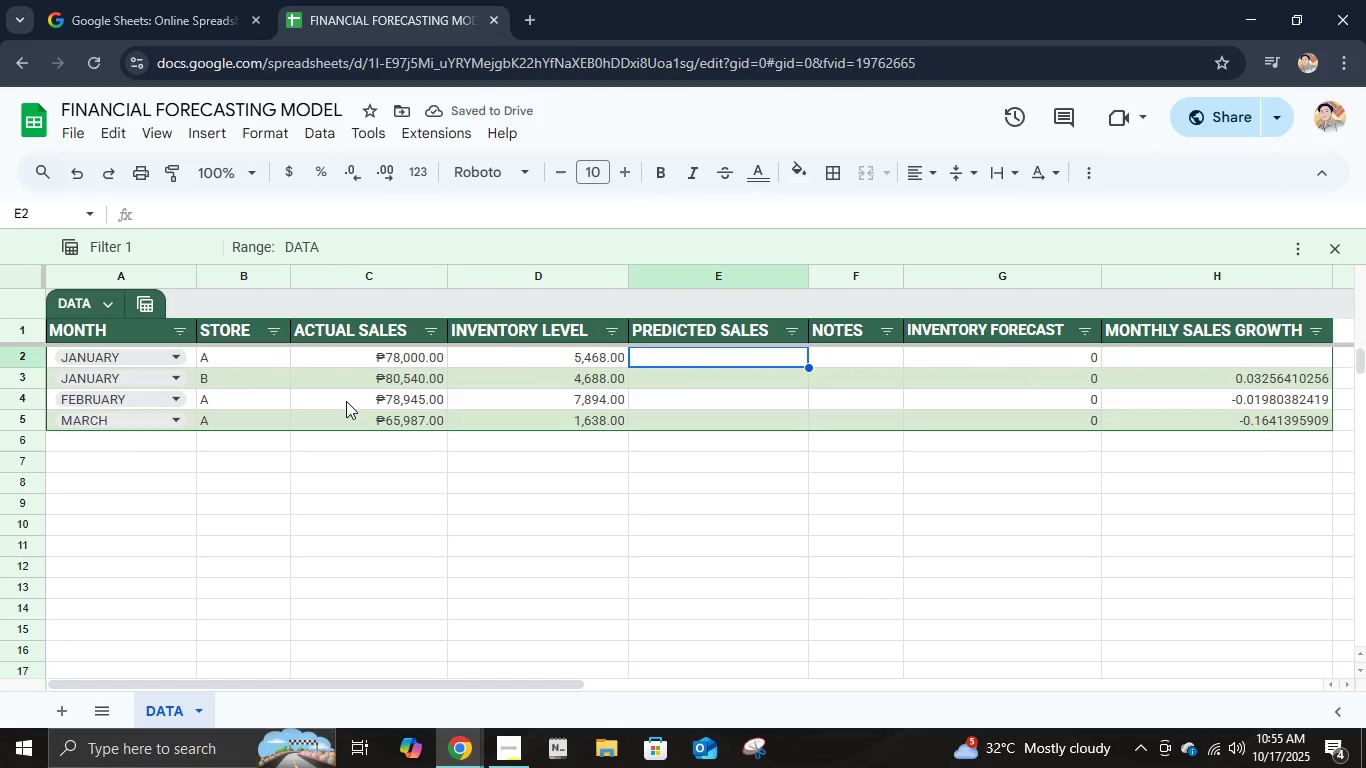 
key(Numpad1)
 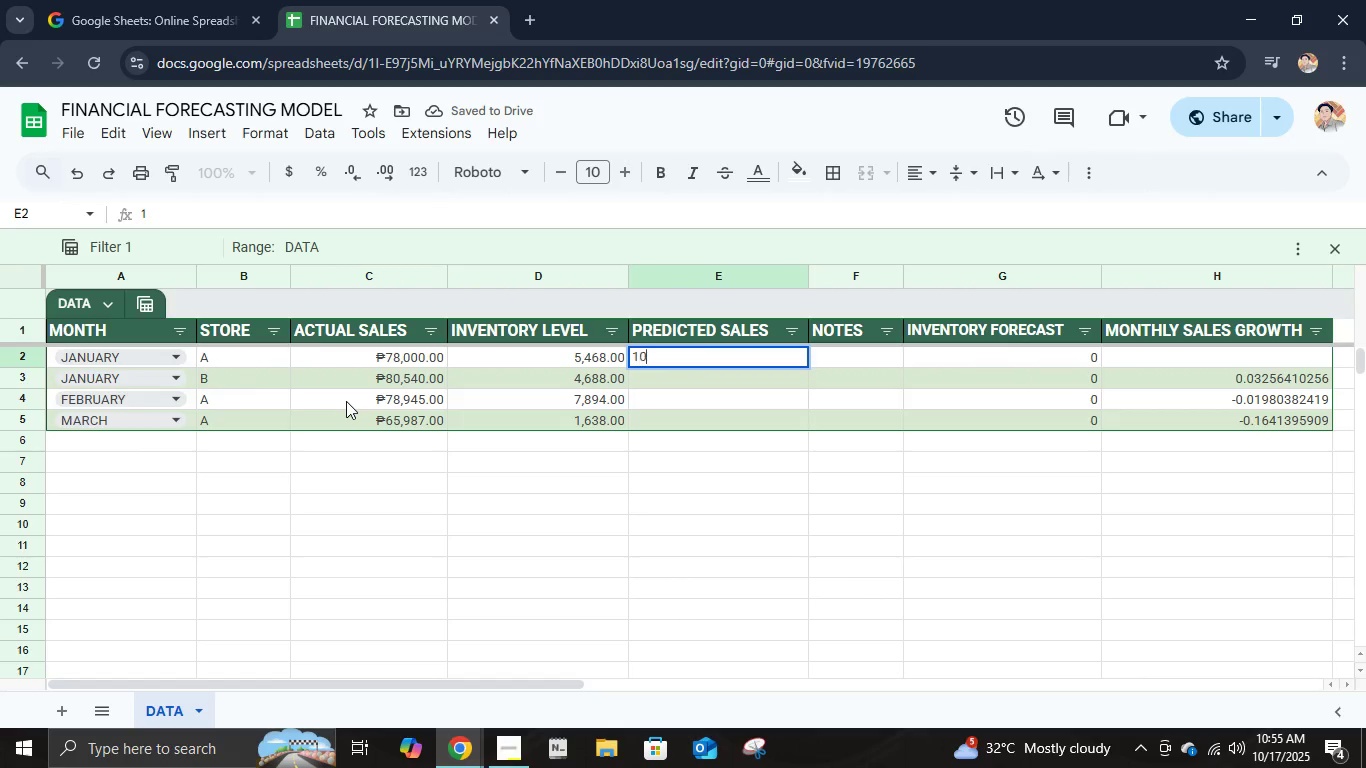 
key(Numpad0)
 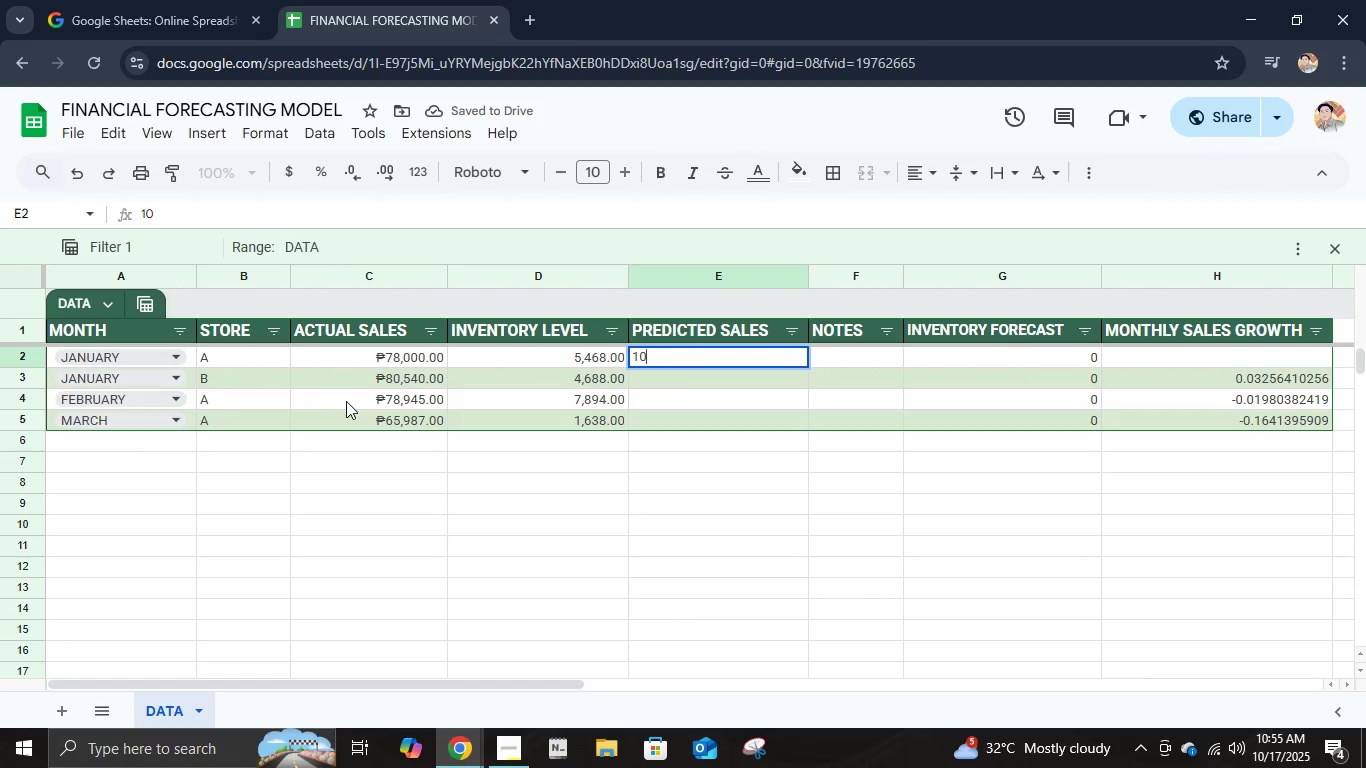 
key(Numpad0)
 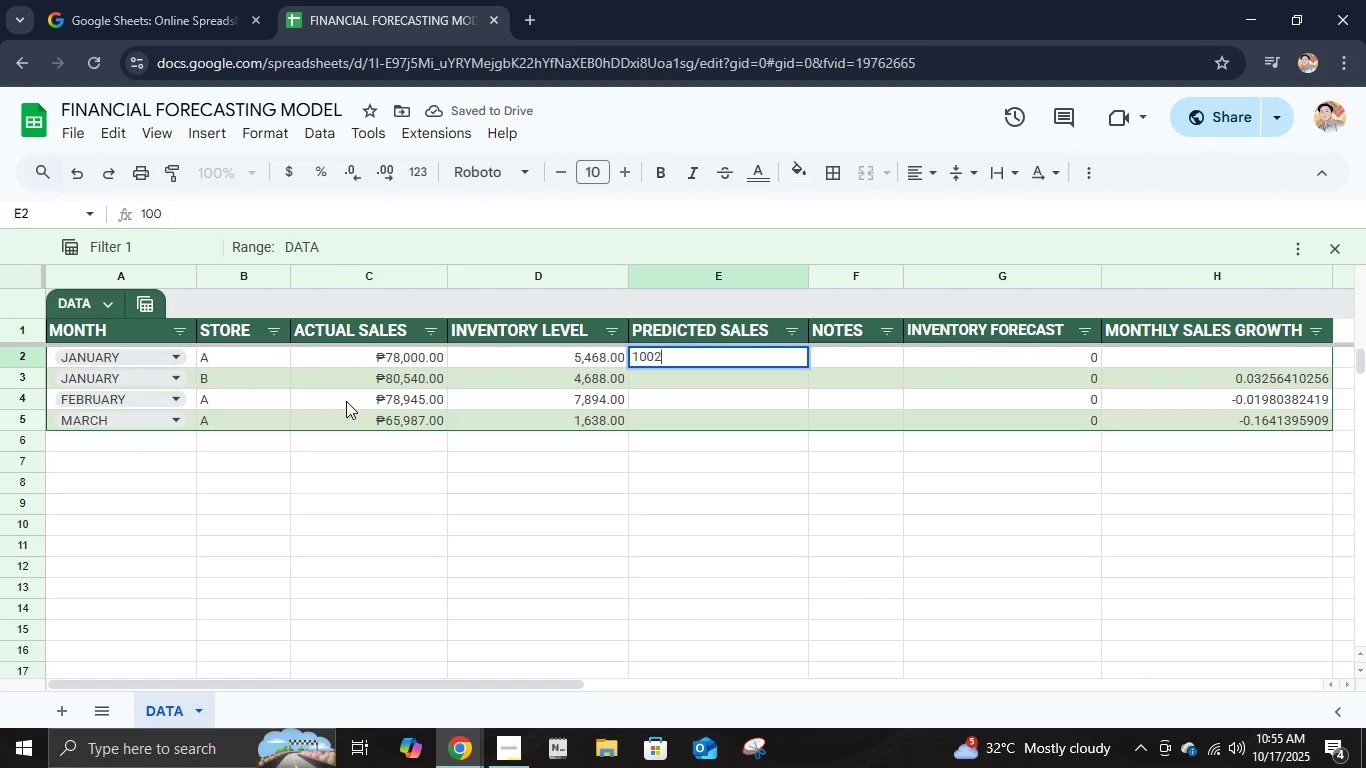 
key(Numpad2)
 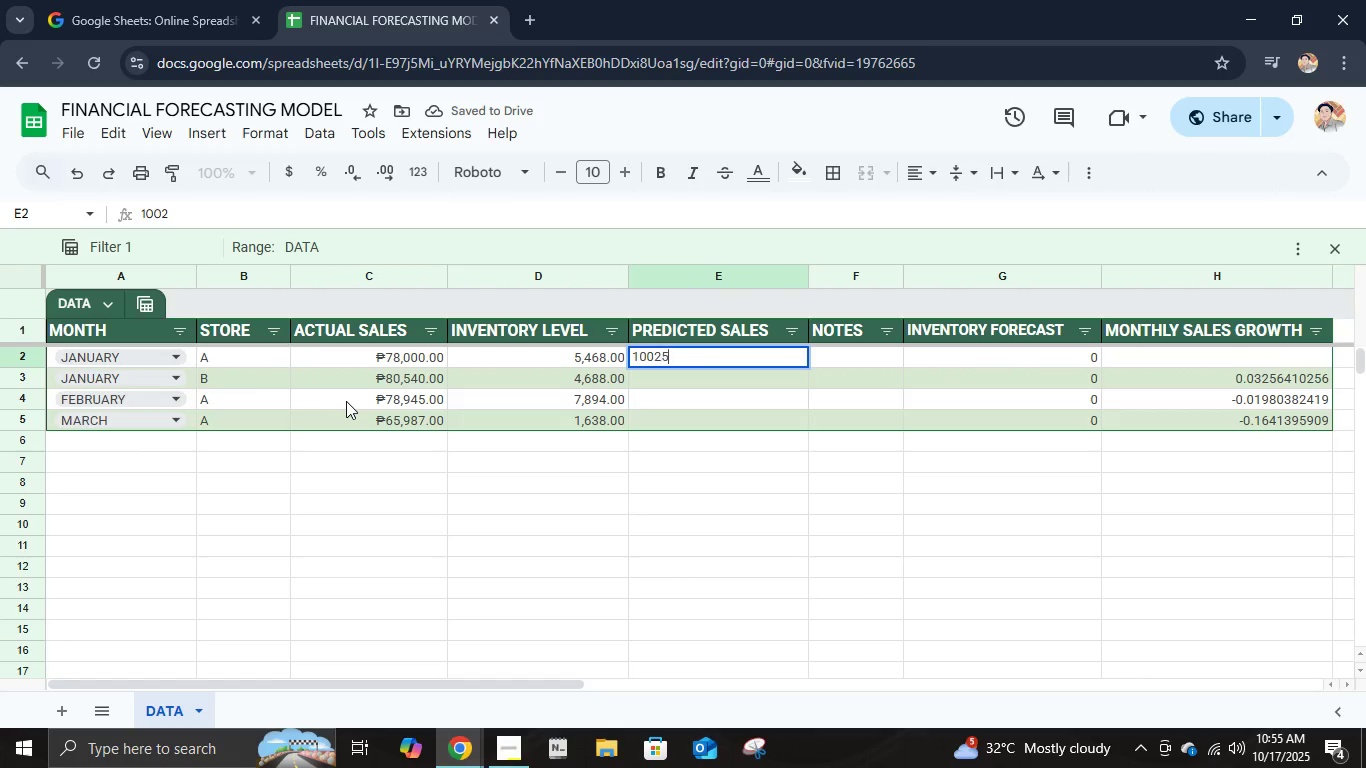 
key(Numpad5)
 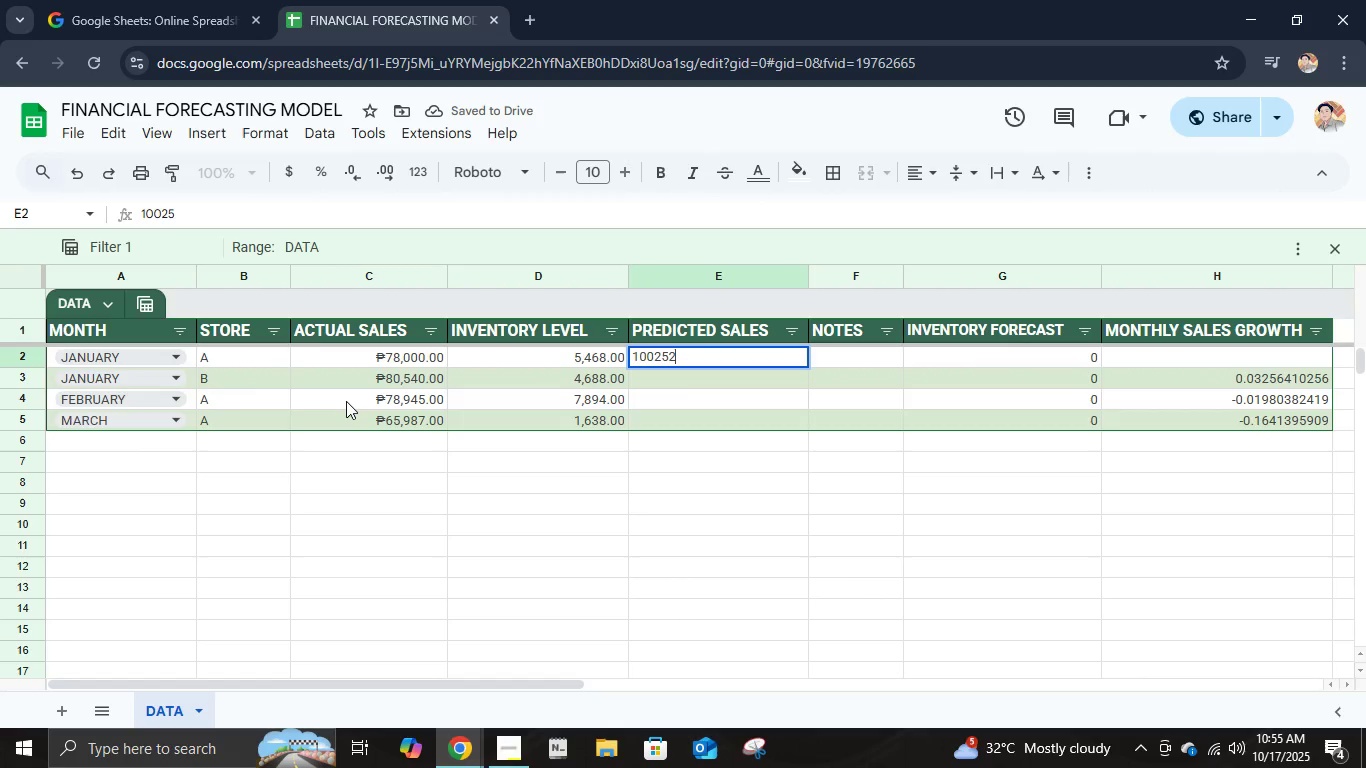 
key(Numpad2)
 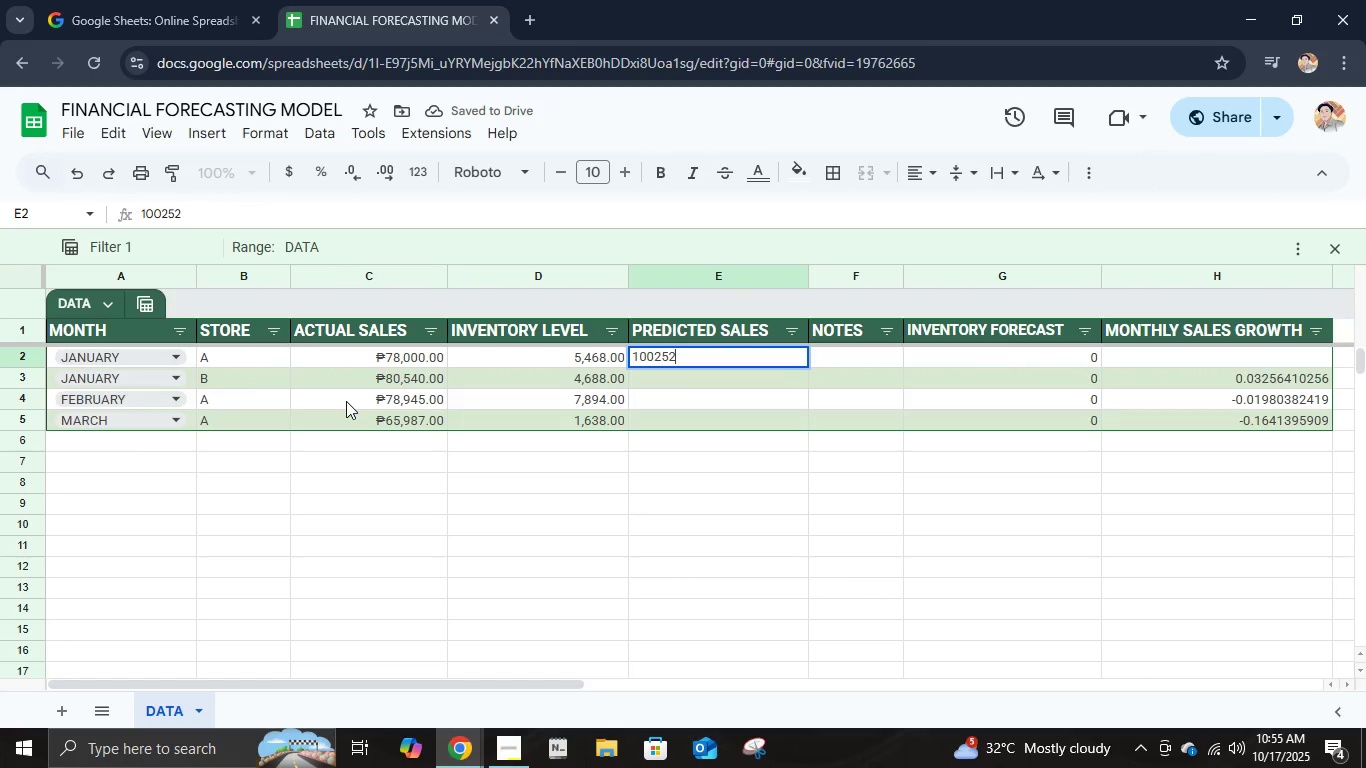 
key(NumpadEnter)
 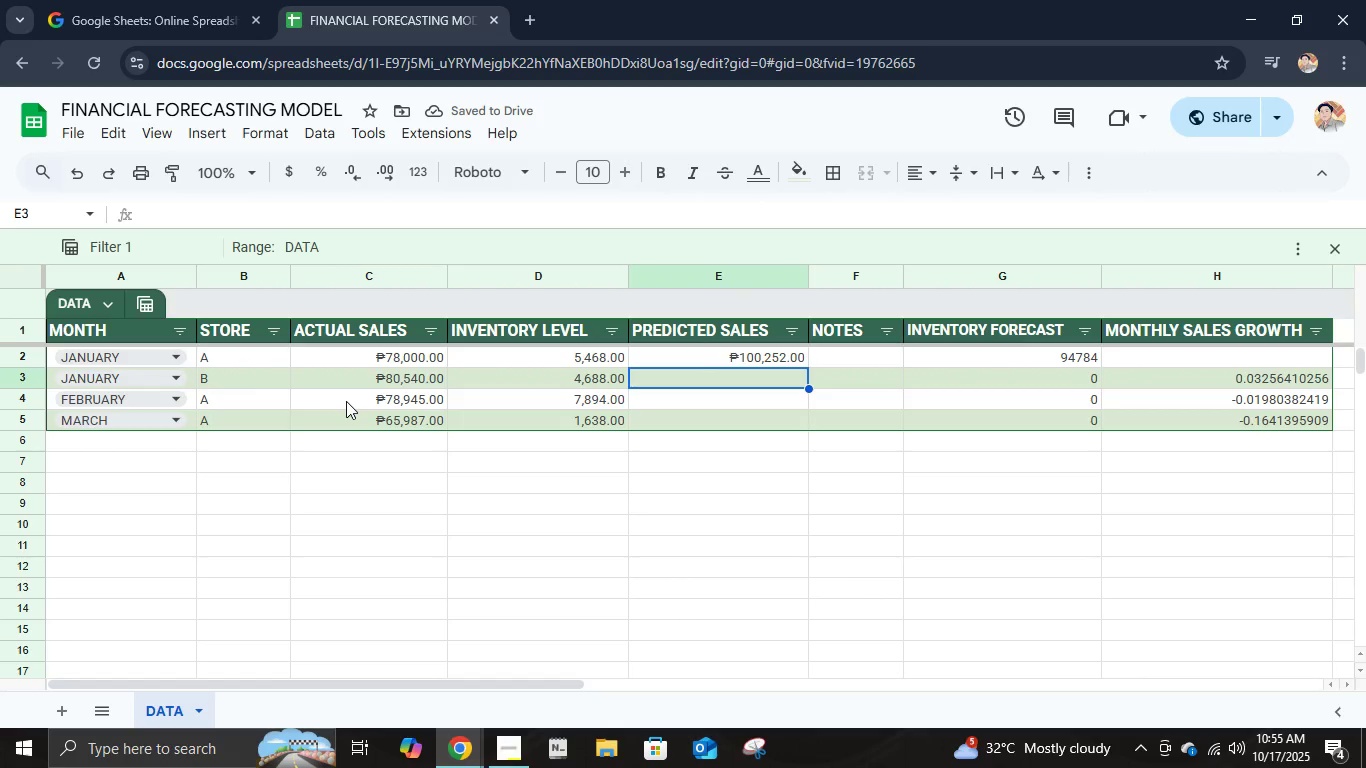 
key(Numpad4)
 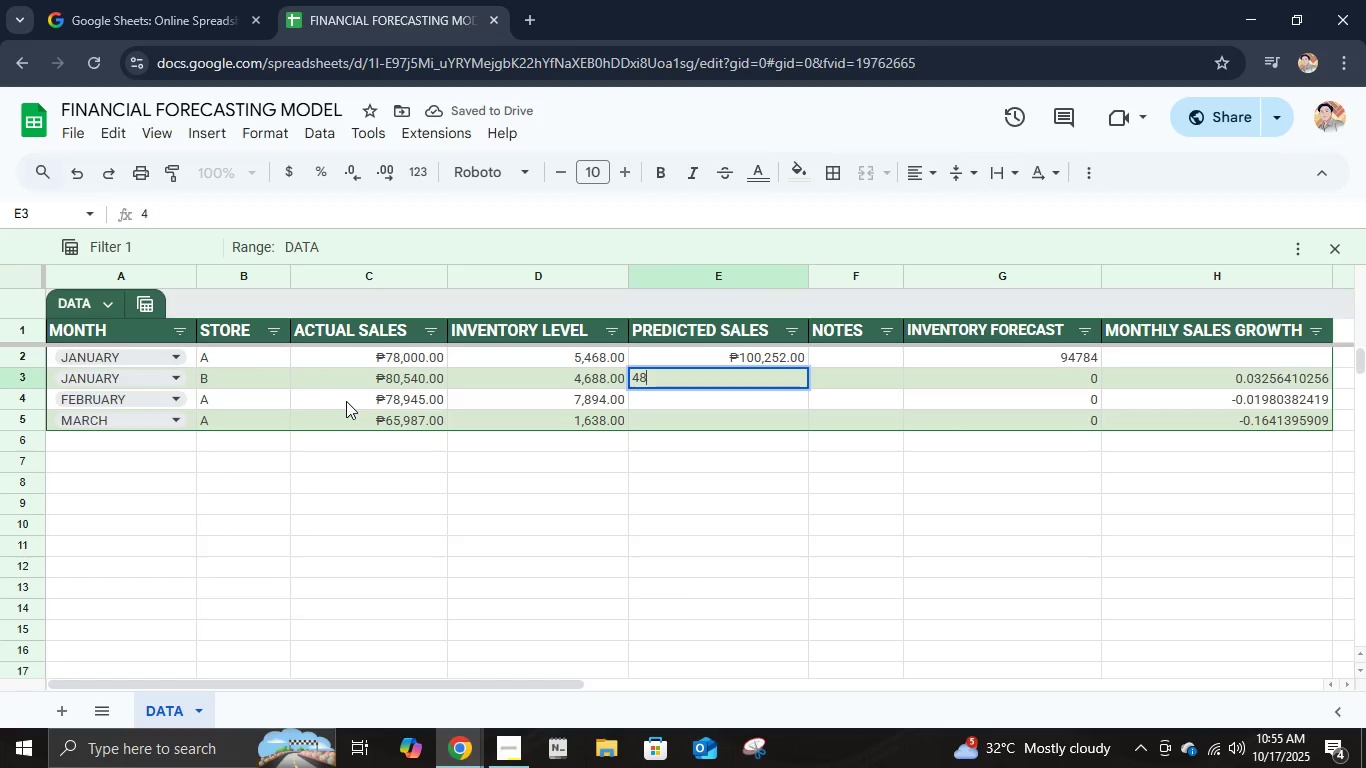 
key(Numpad8)
 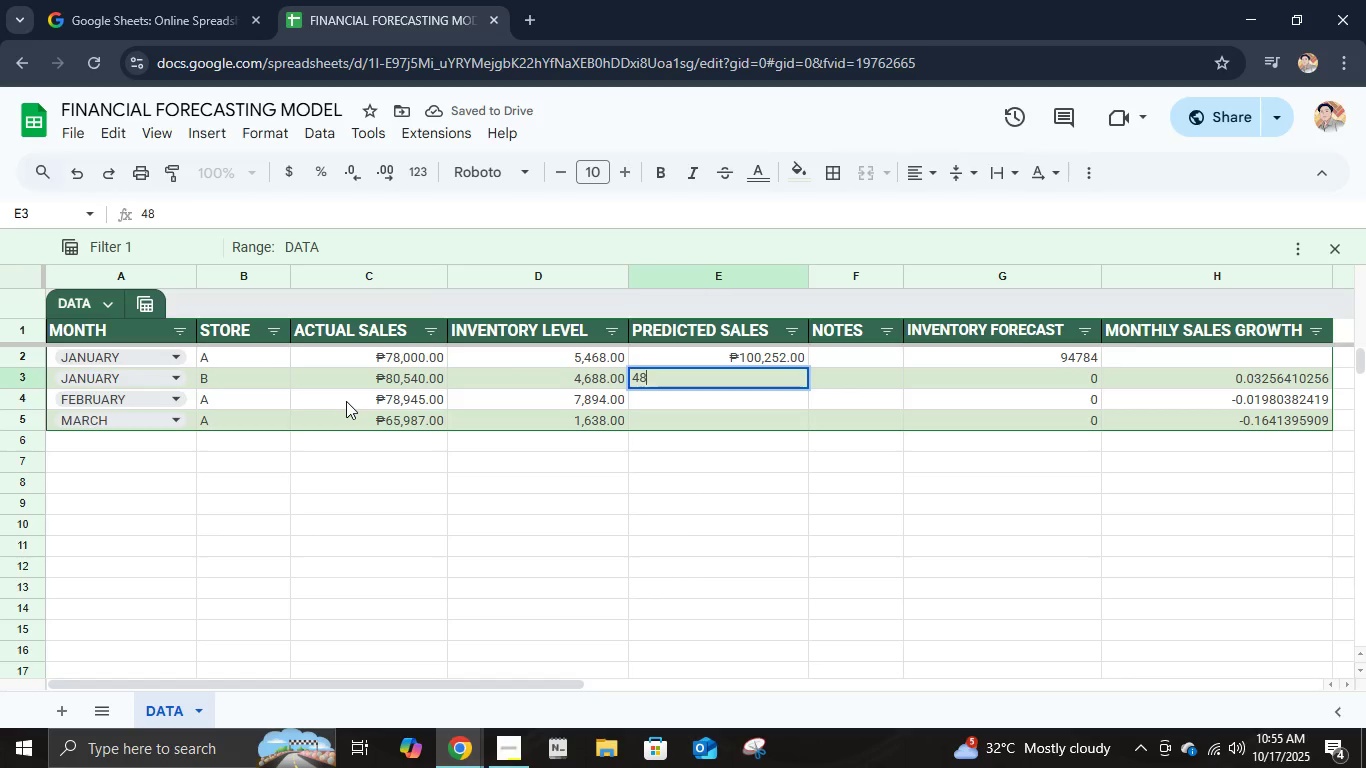 
key(Numpad5)
 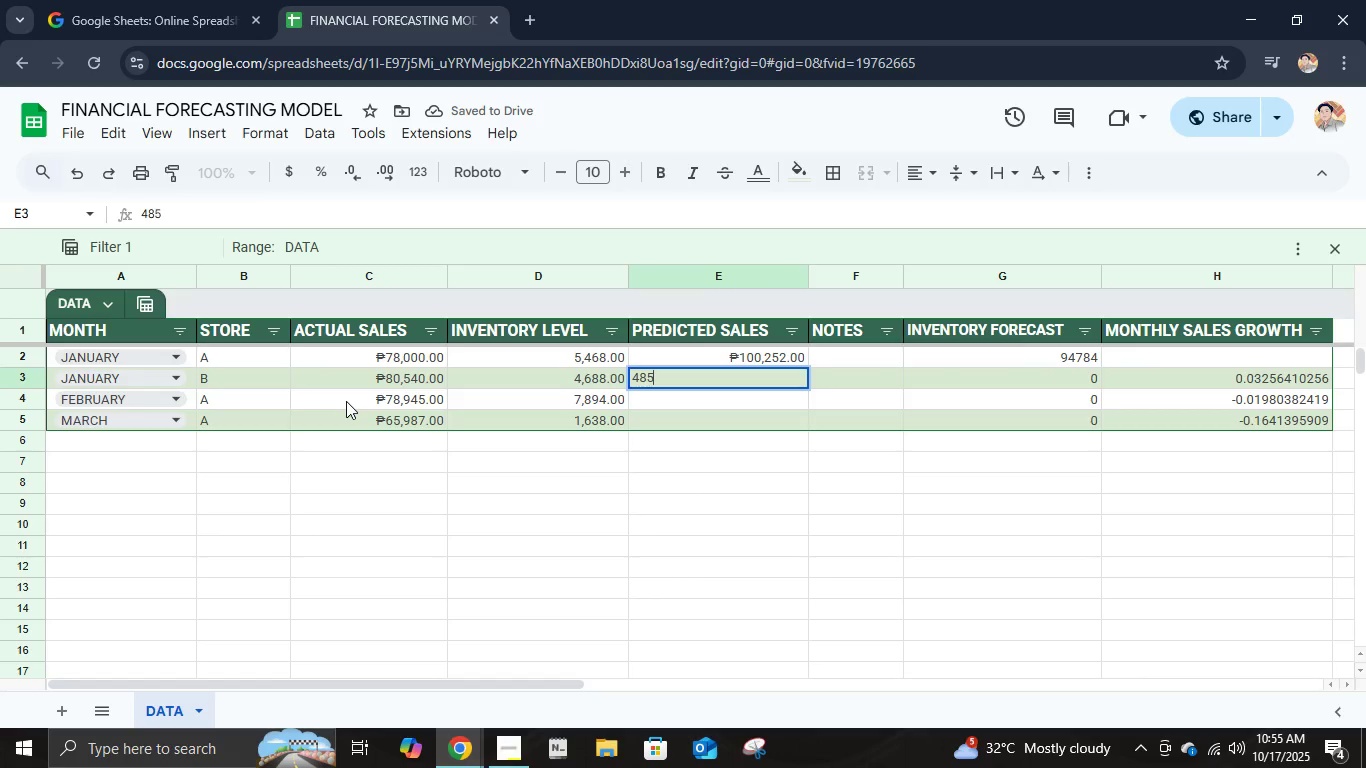 
key(Numpad7)
 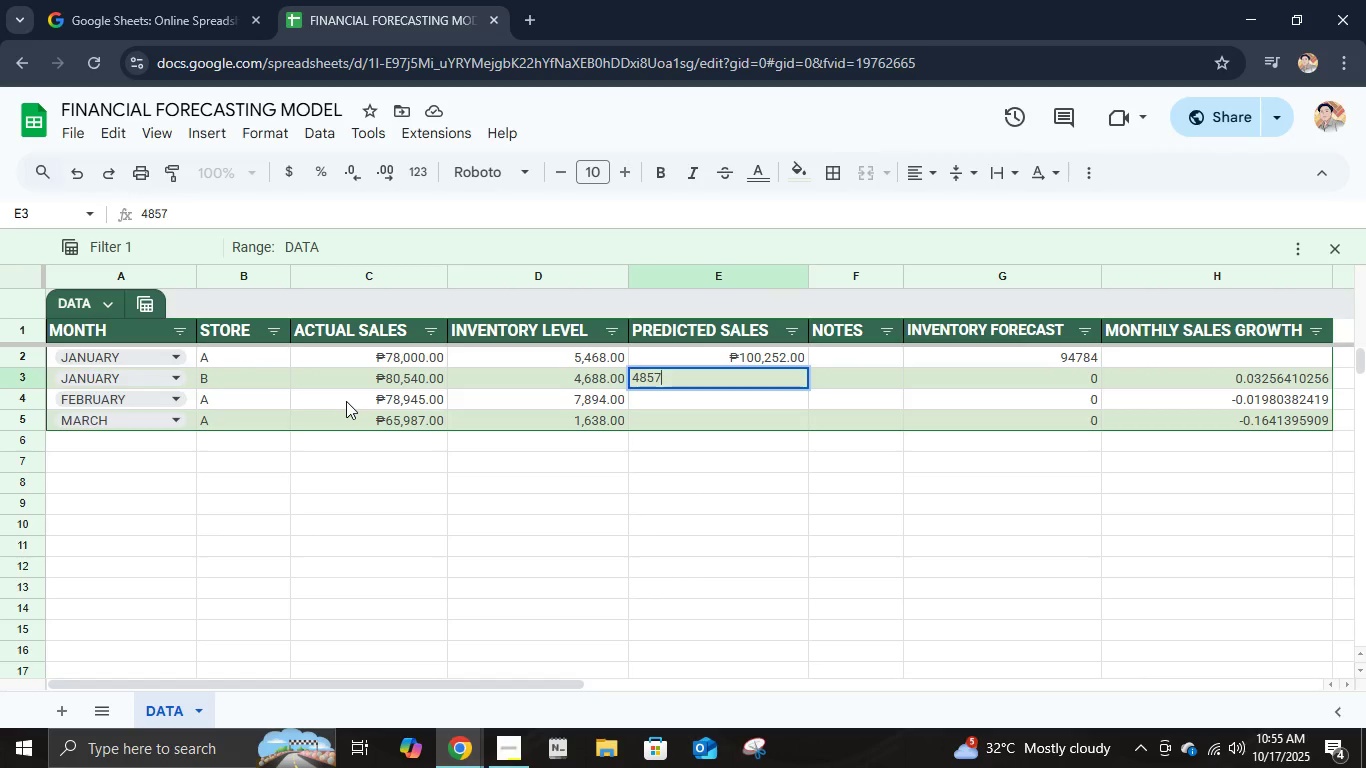 
key(Numpad6)
 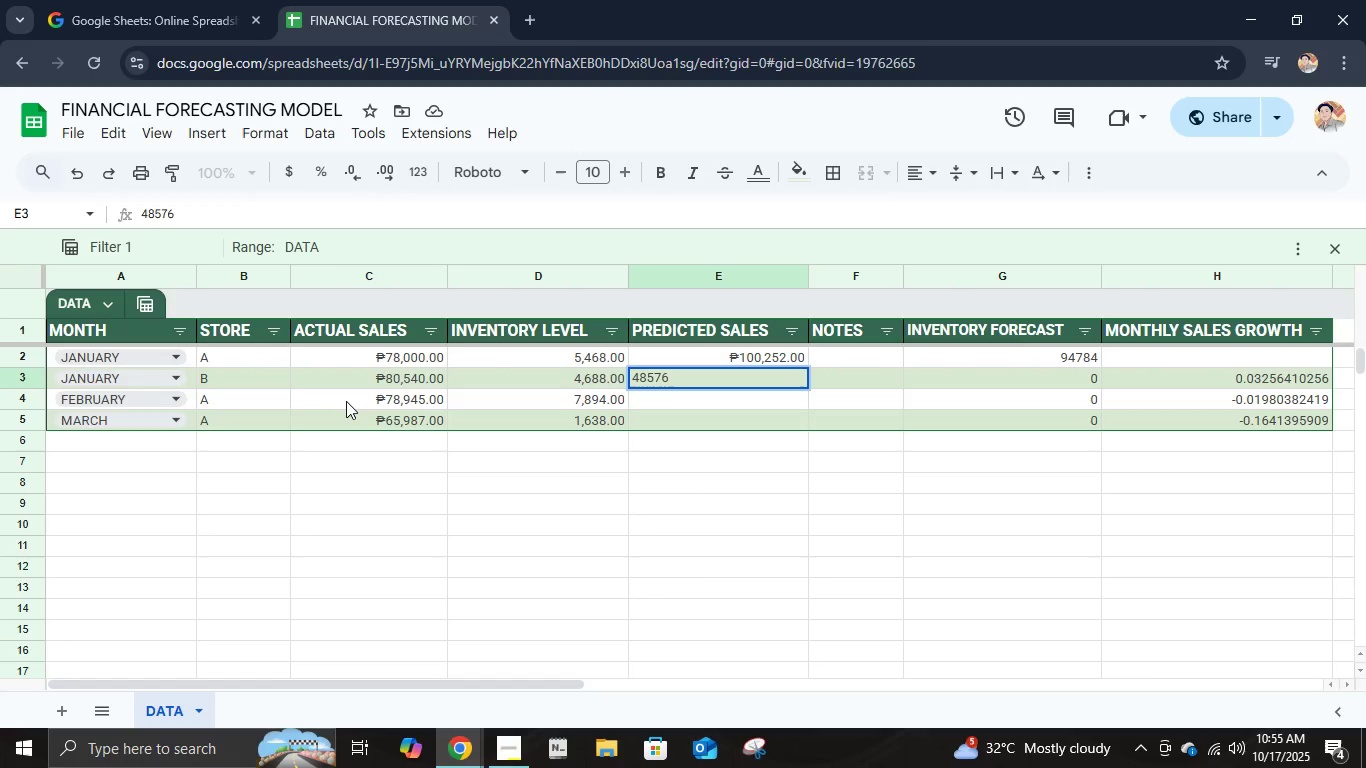 
key(Numpad3)
 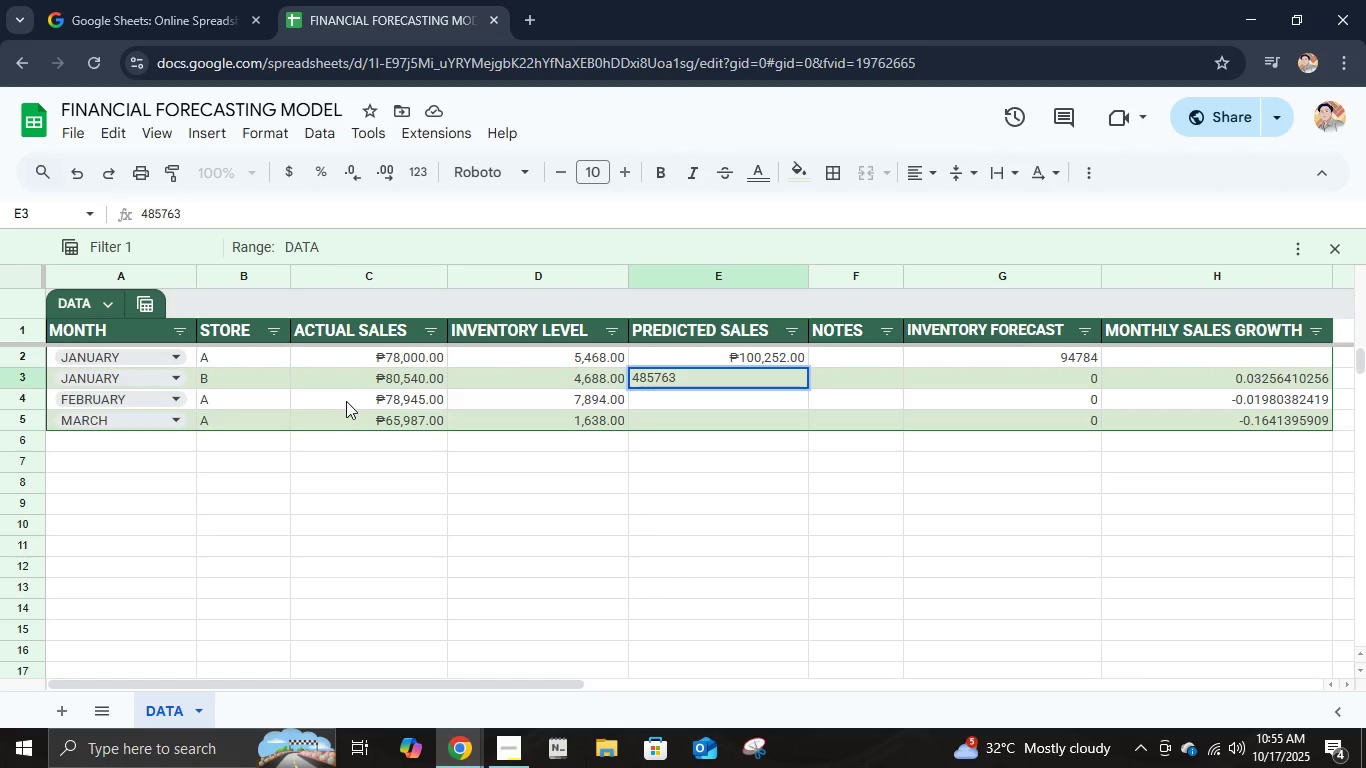 
key(NumpadEnter)
 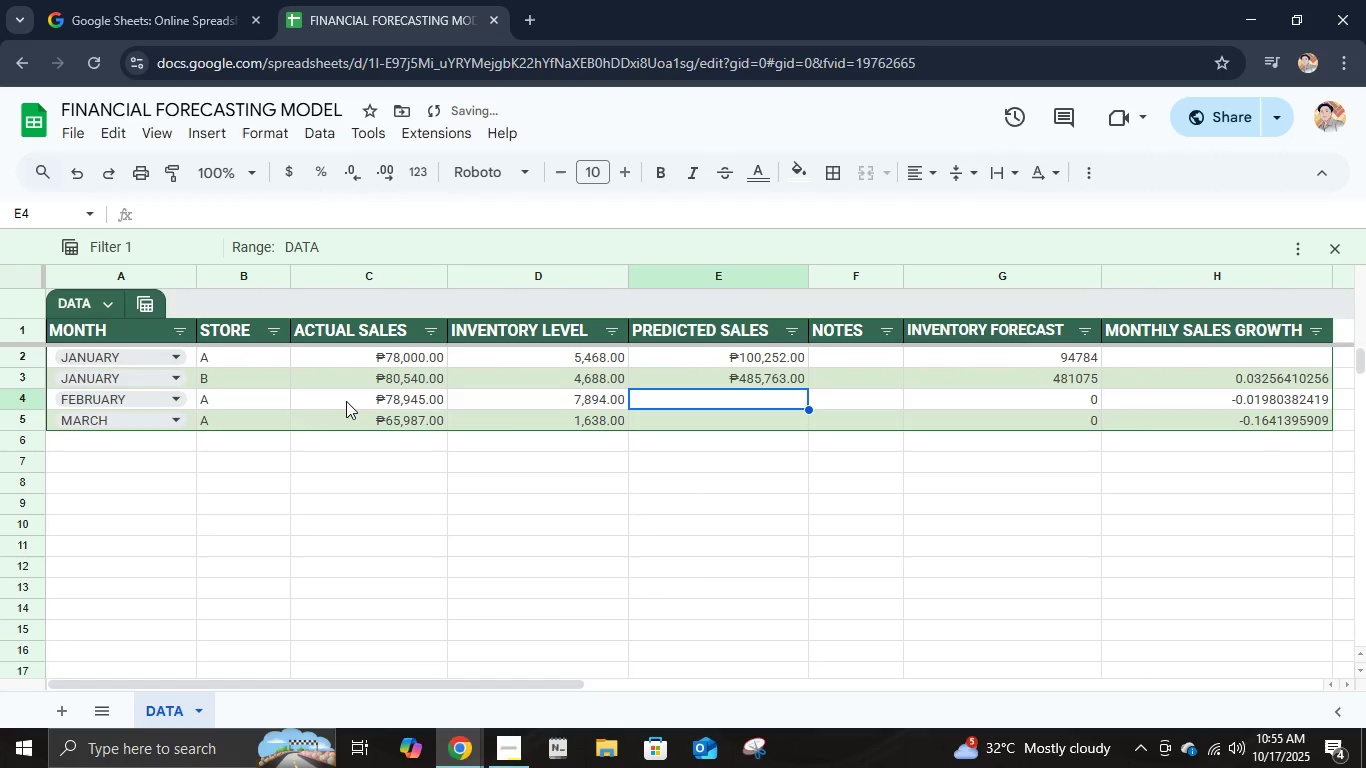 
key(ArrowUp)
 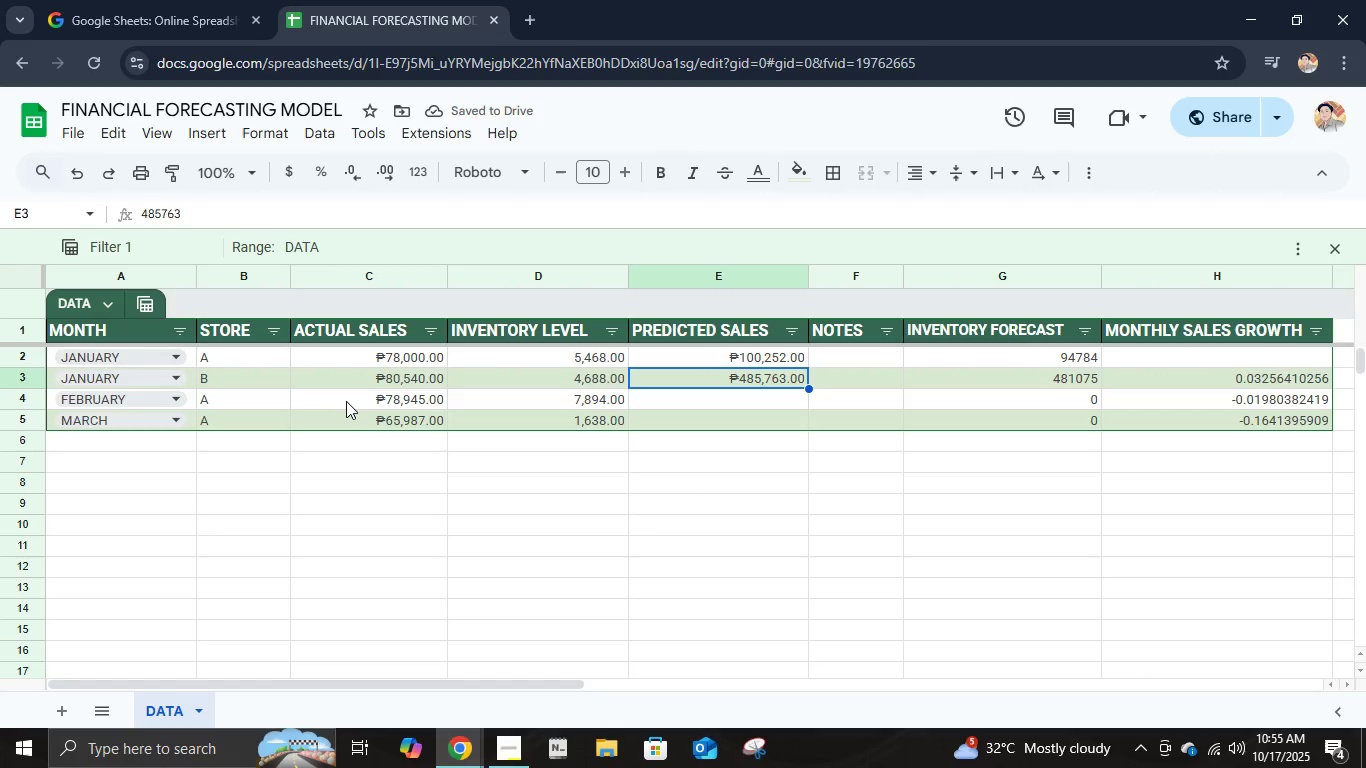 
key(Numpad4)
 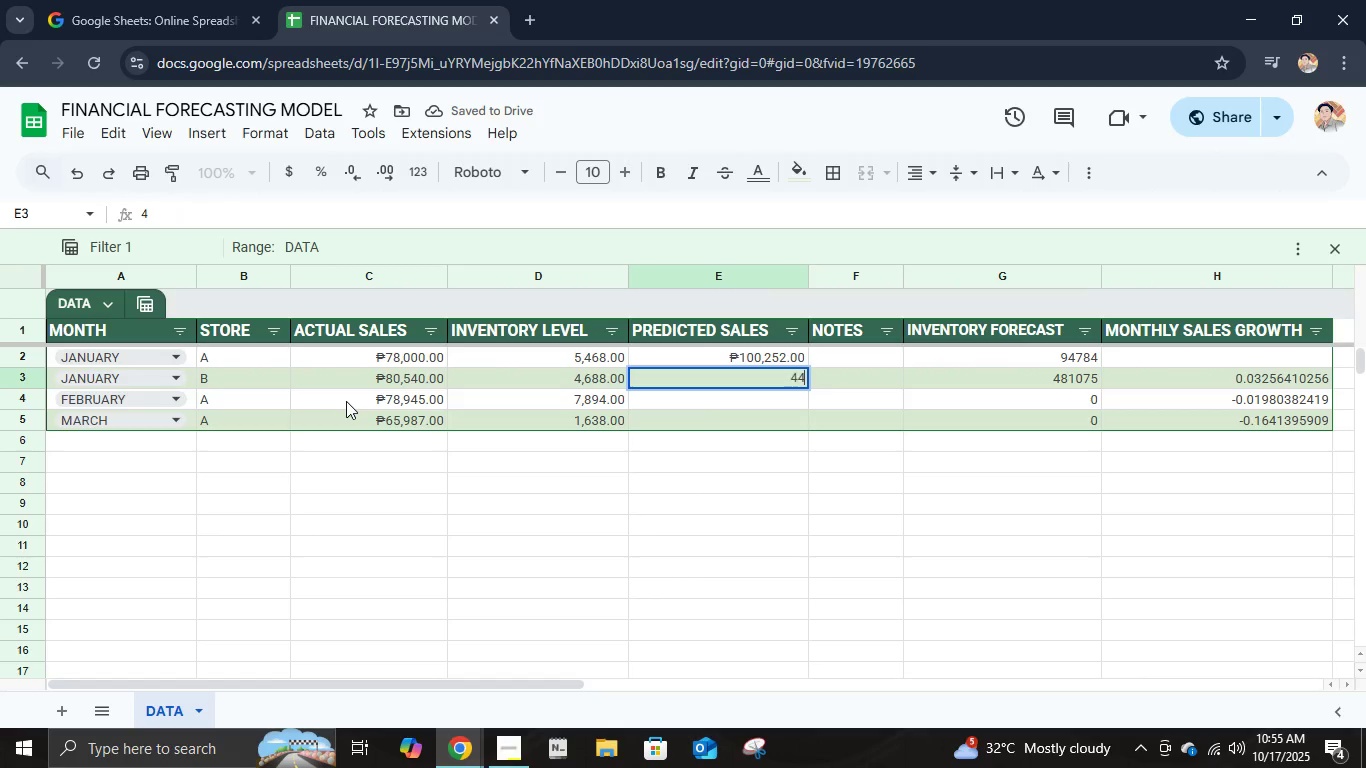 
key(Numpad4)
 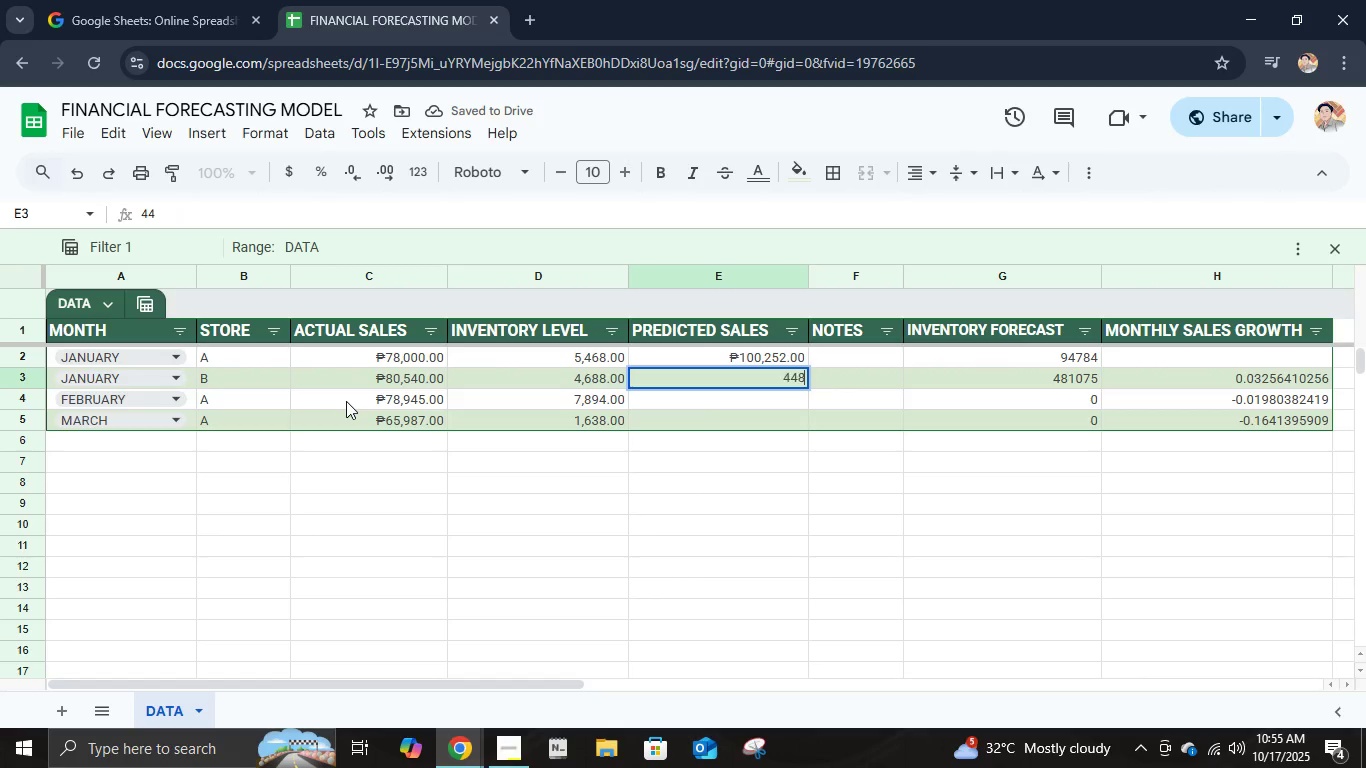 
key(Numpad8)
 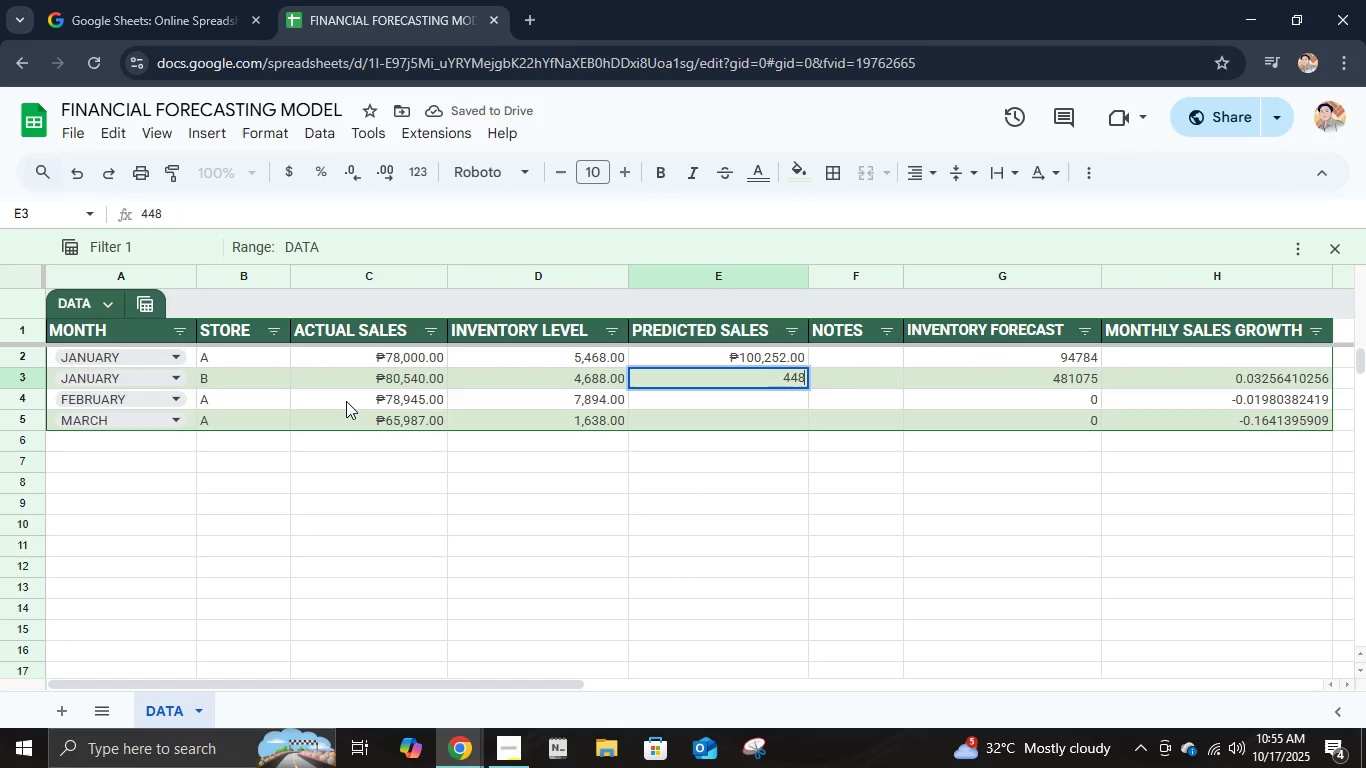 
key(Numpad5)
 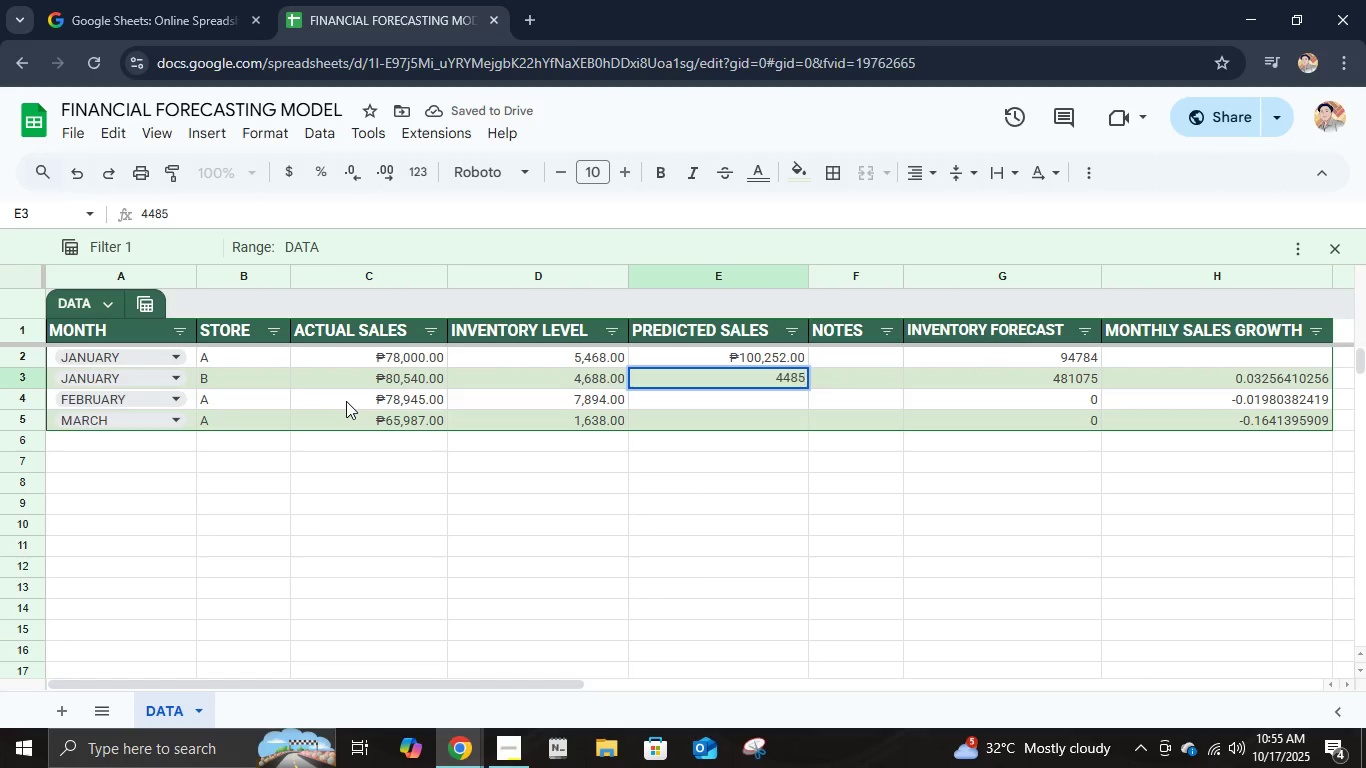 
key(Numpad0)
 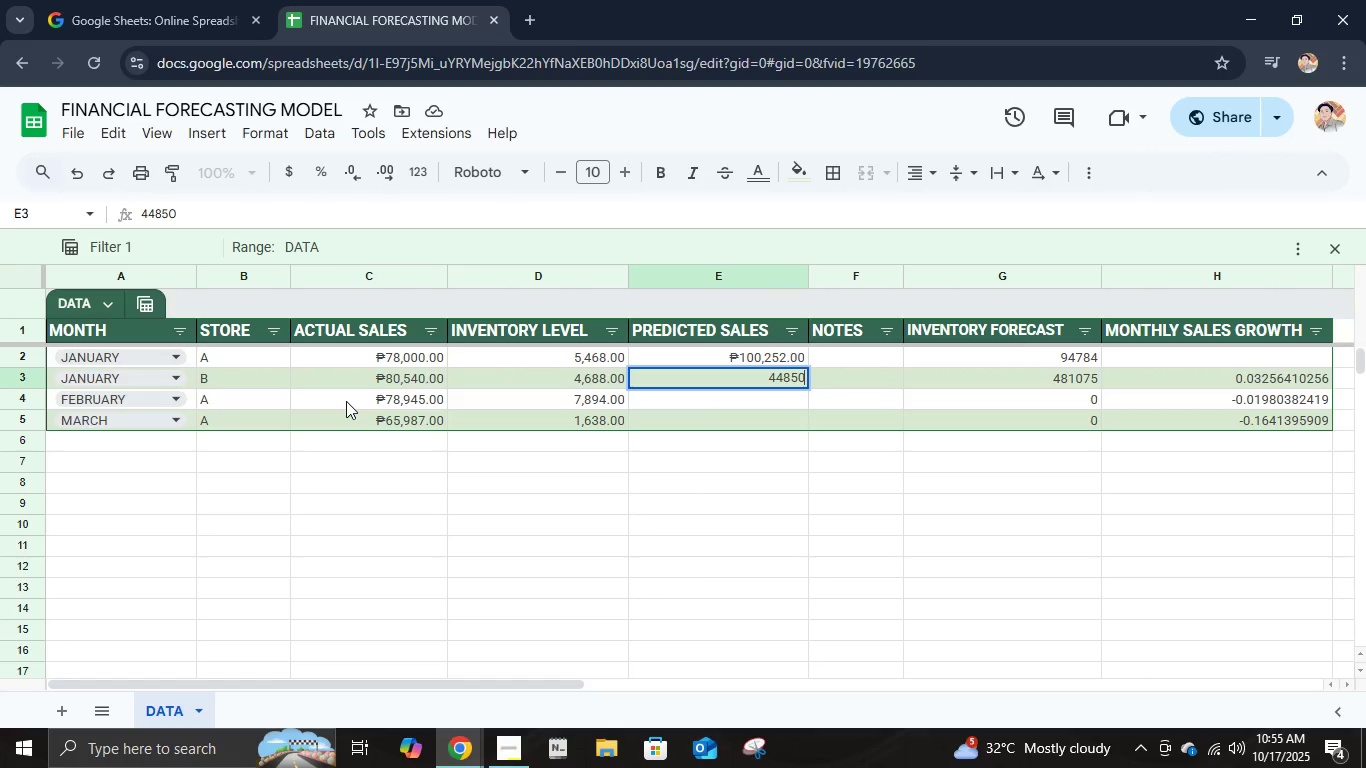 
key(NumpadEnter)
 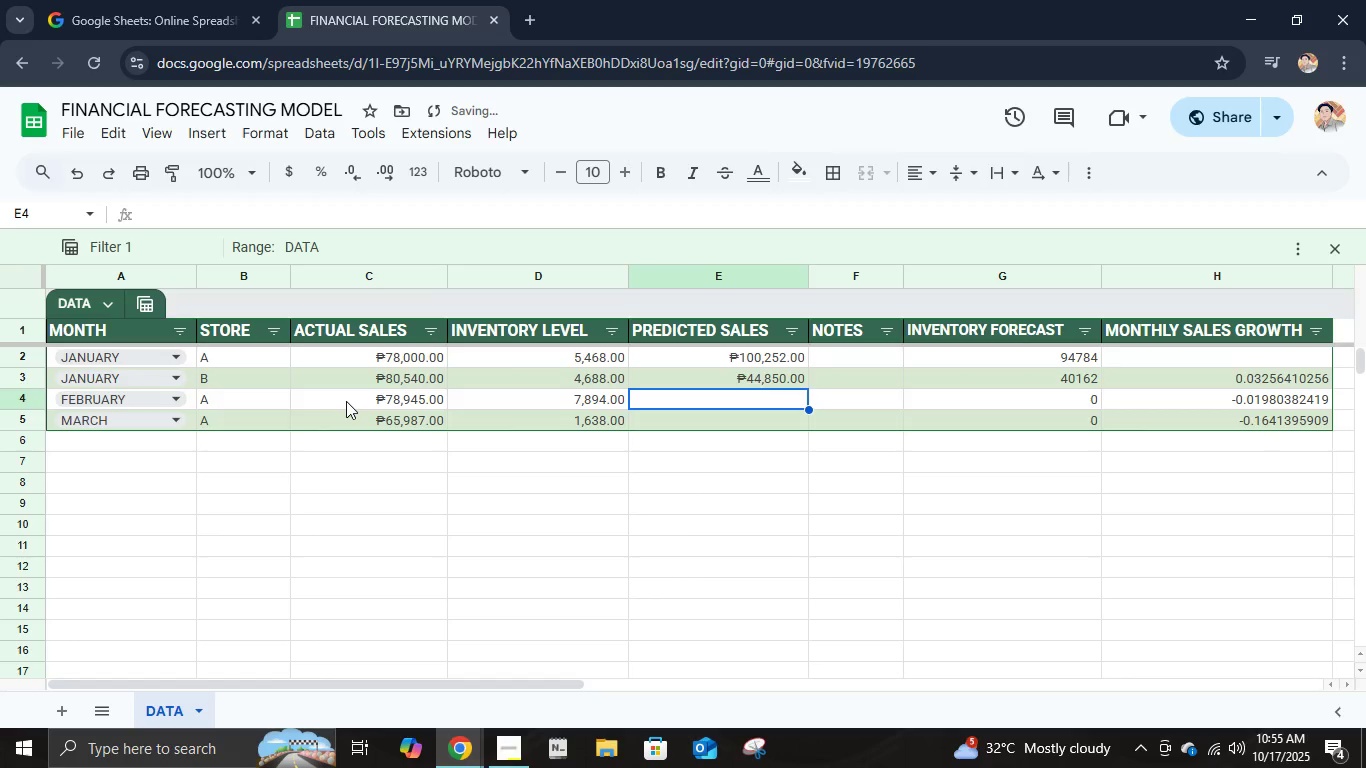 
key(Numpad4)
 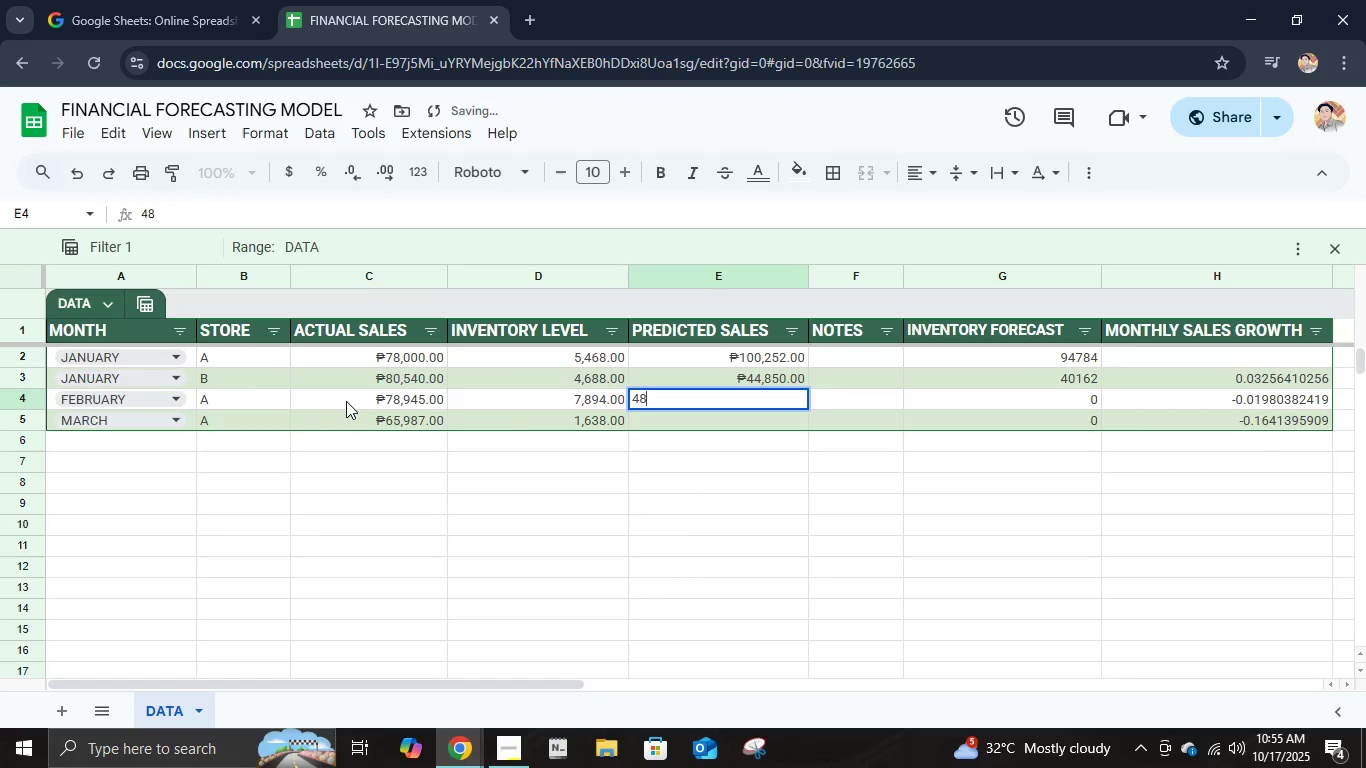 
key(Numpad8)
 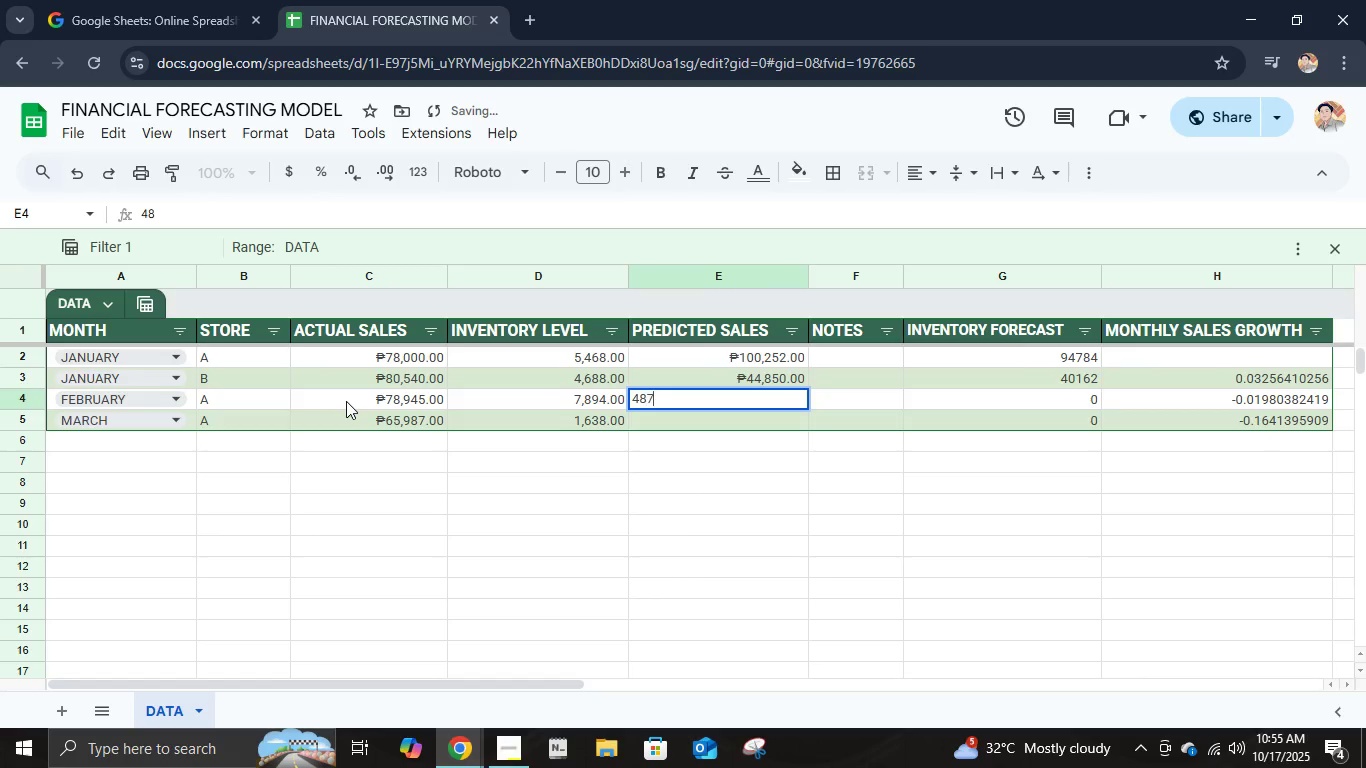 
key(Numpad7)
 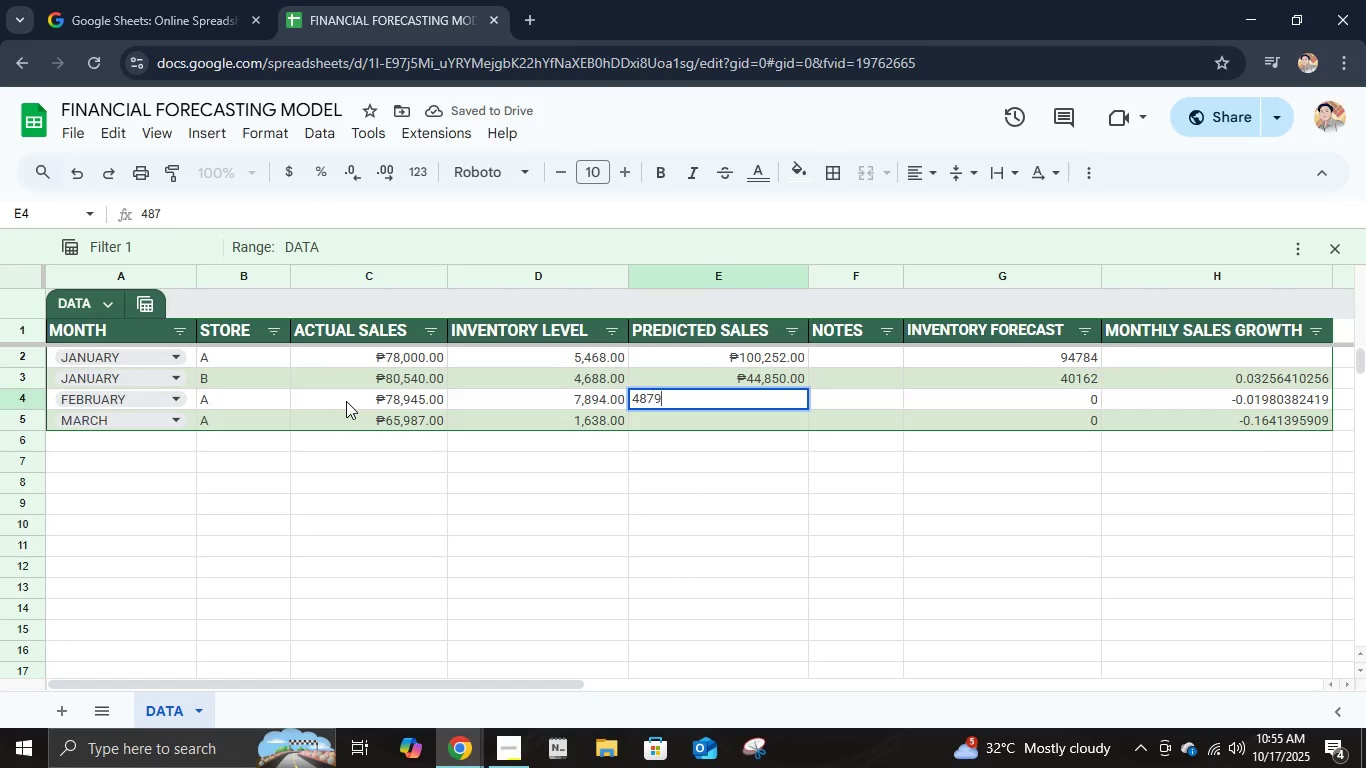 
key(Numpad9)
 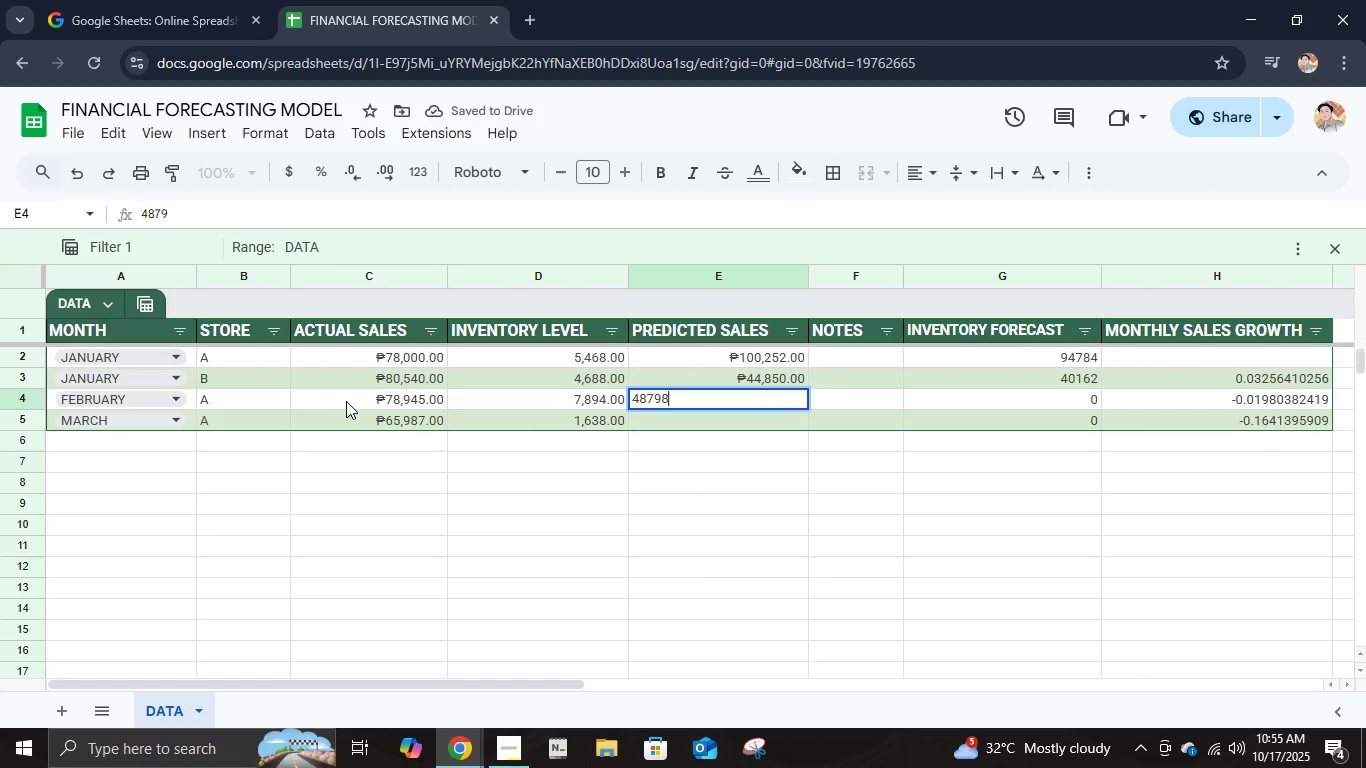 
key(Numpad8)
 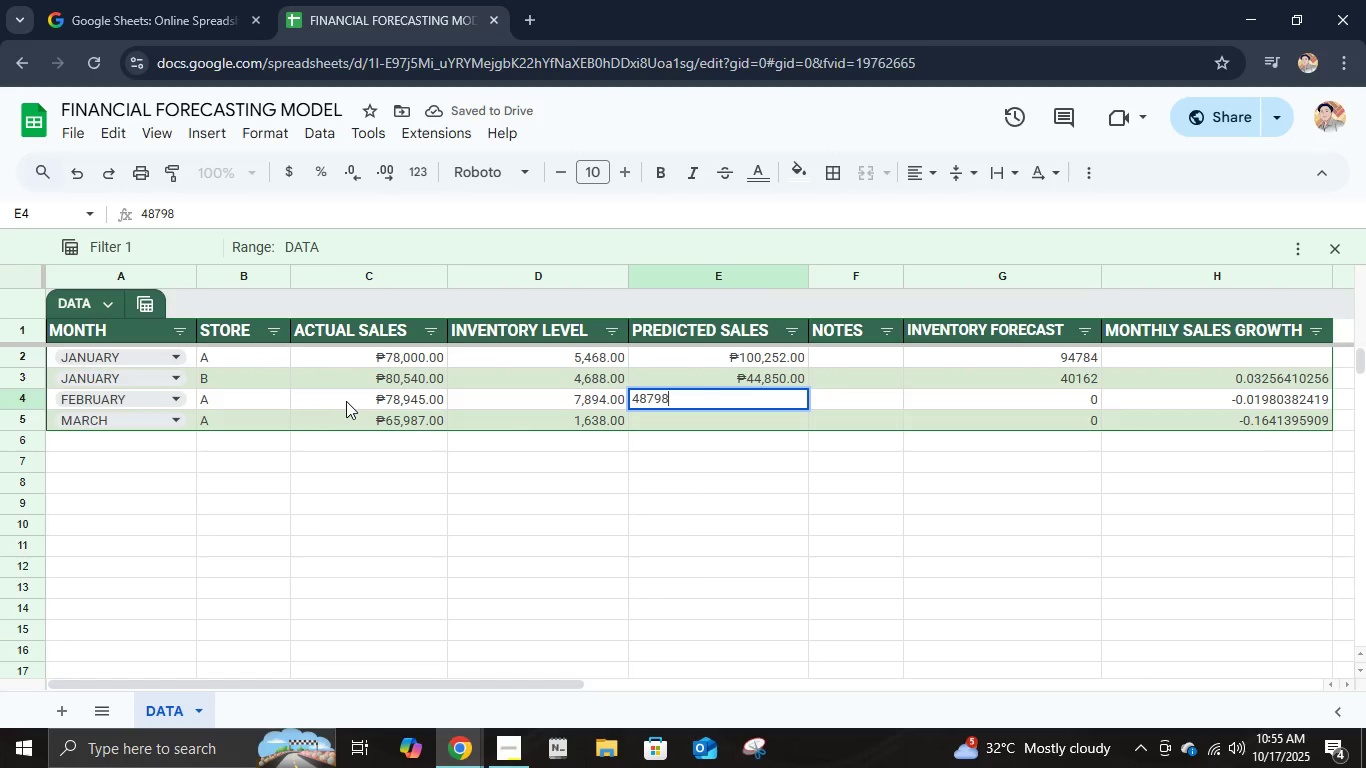 
key(NumpadEnter)
 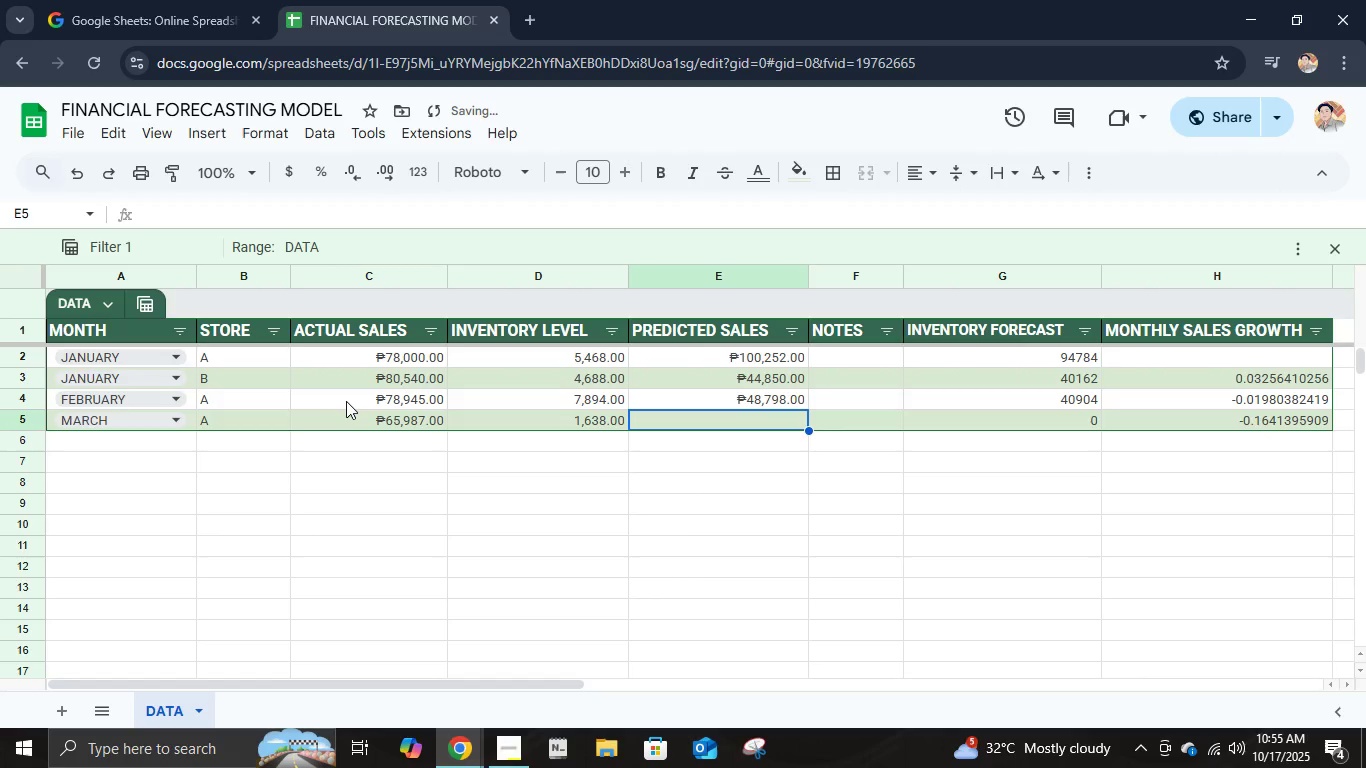 
key(Numpad7)
 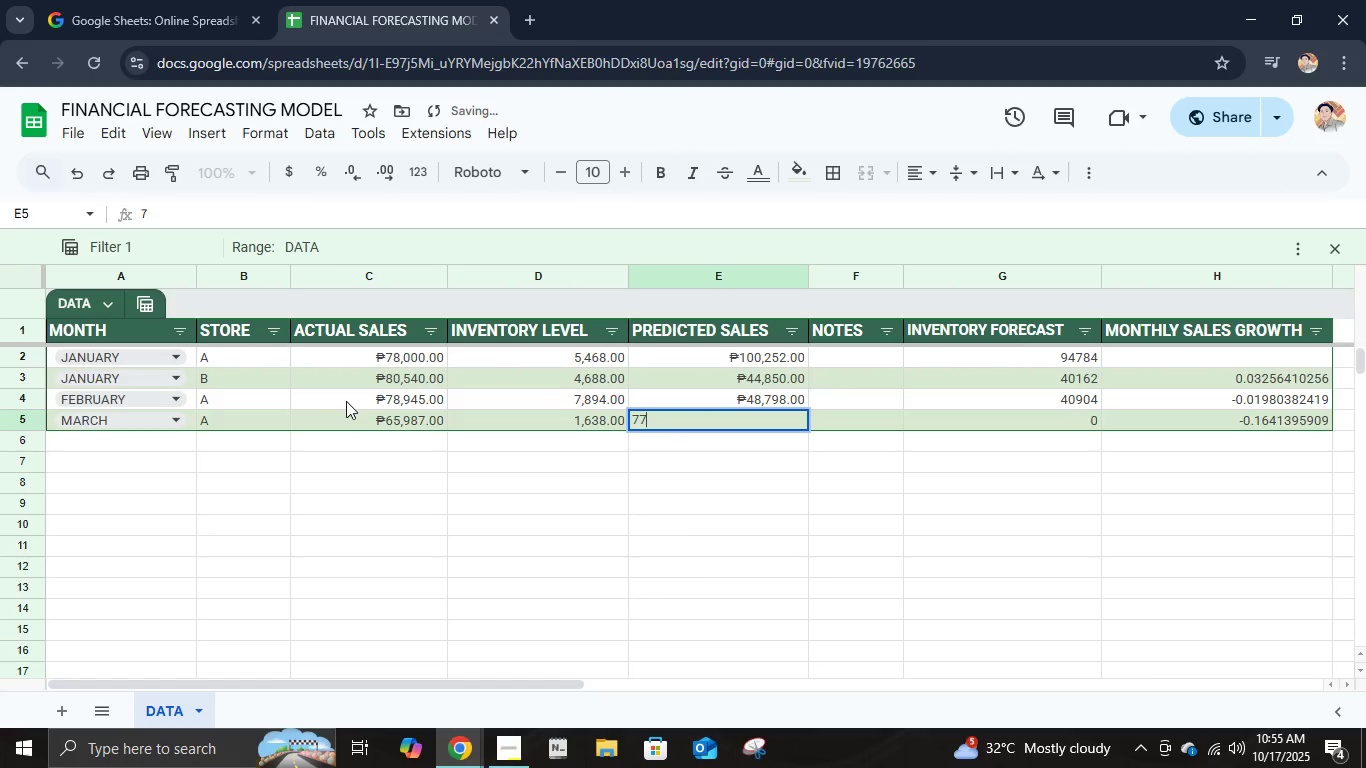 
key(Numpad7)
 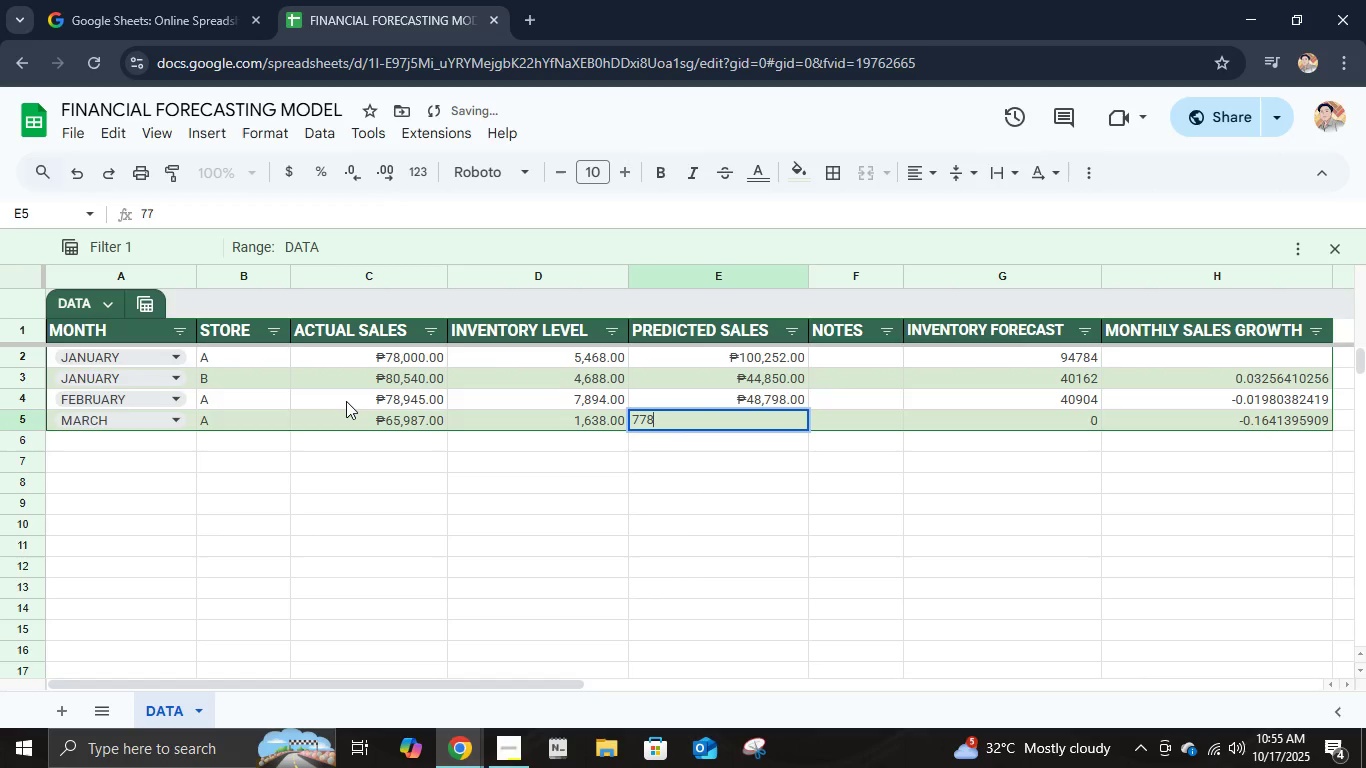 
key(Numpad8)
 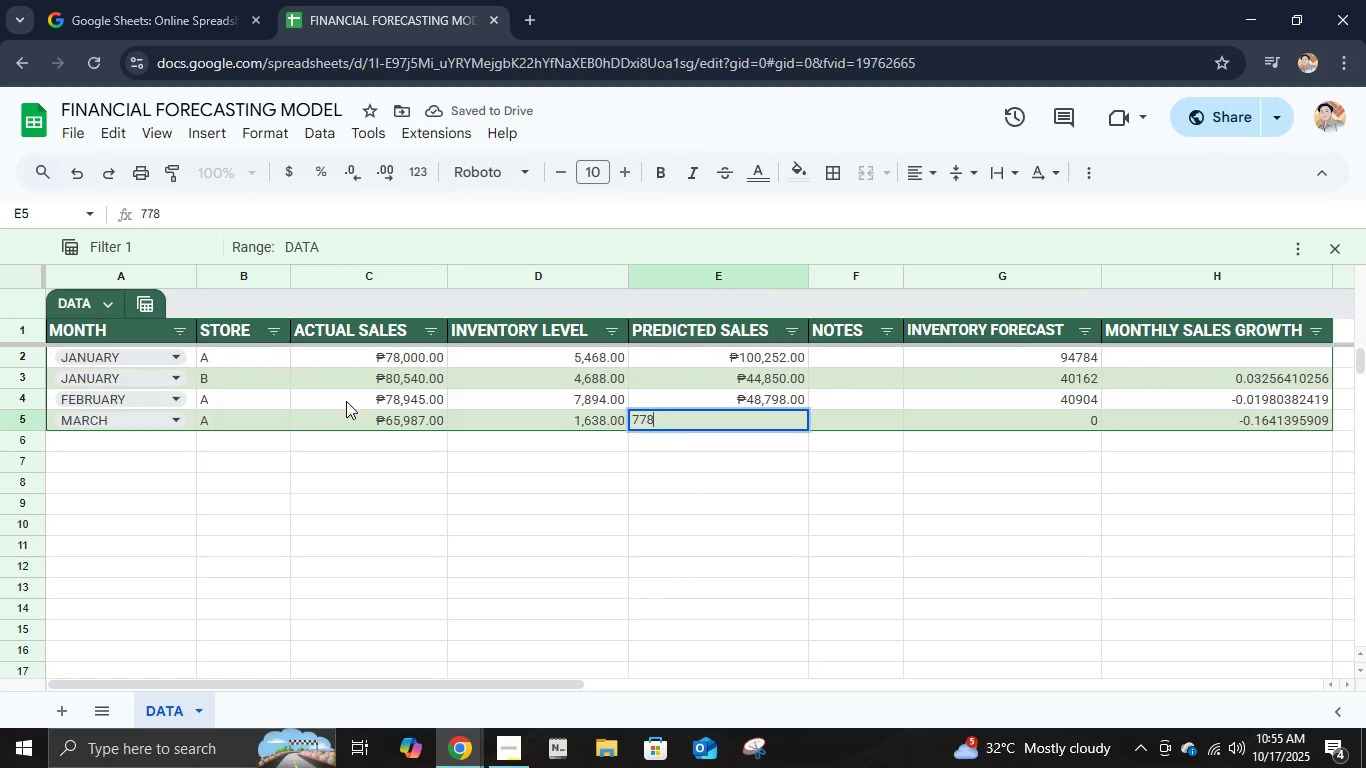 
key(Numpad0)
 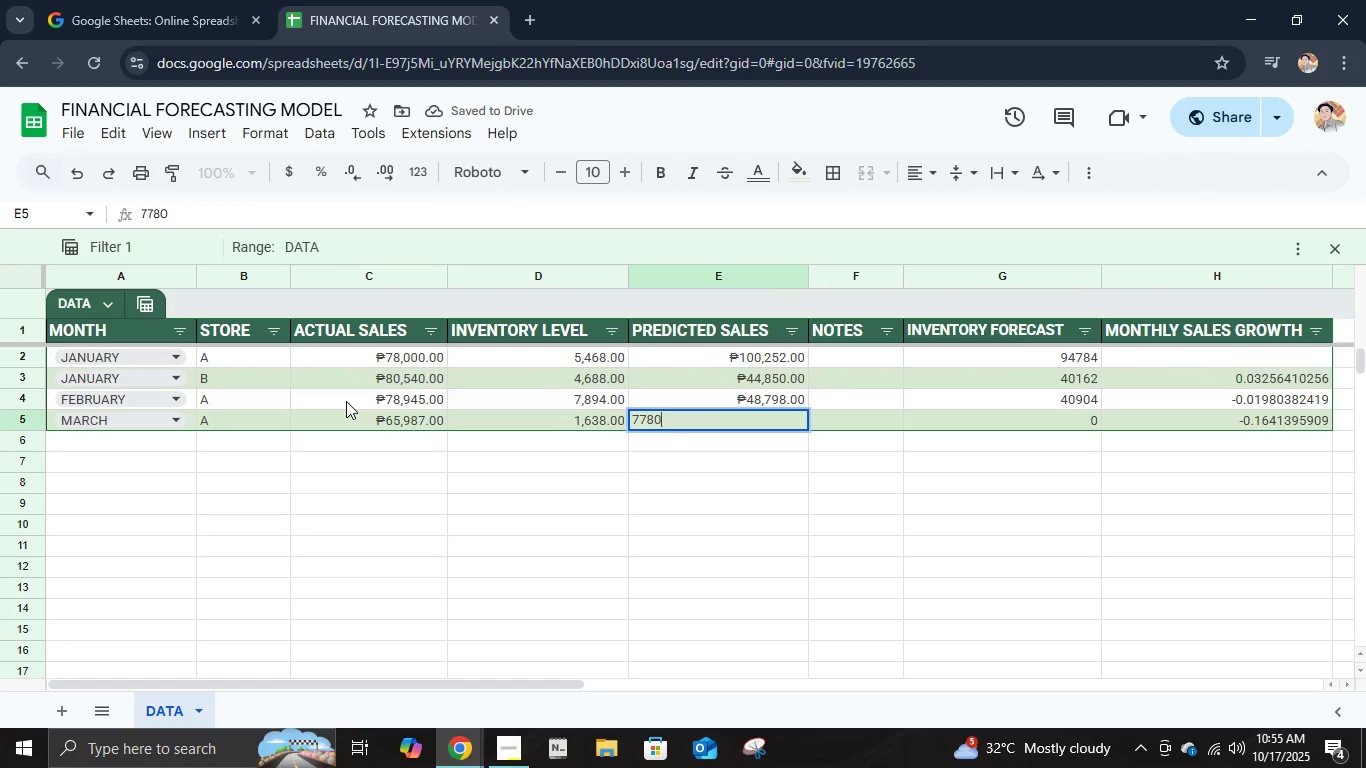 
key(Numpad0)
 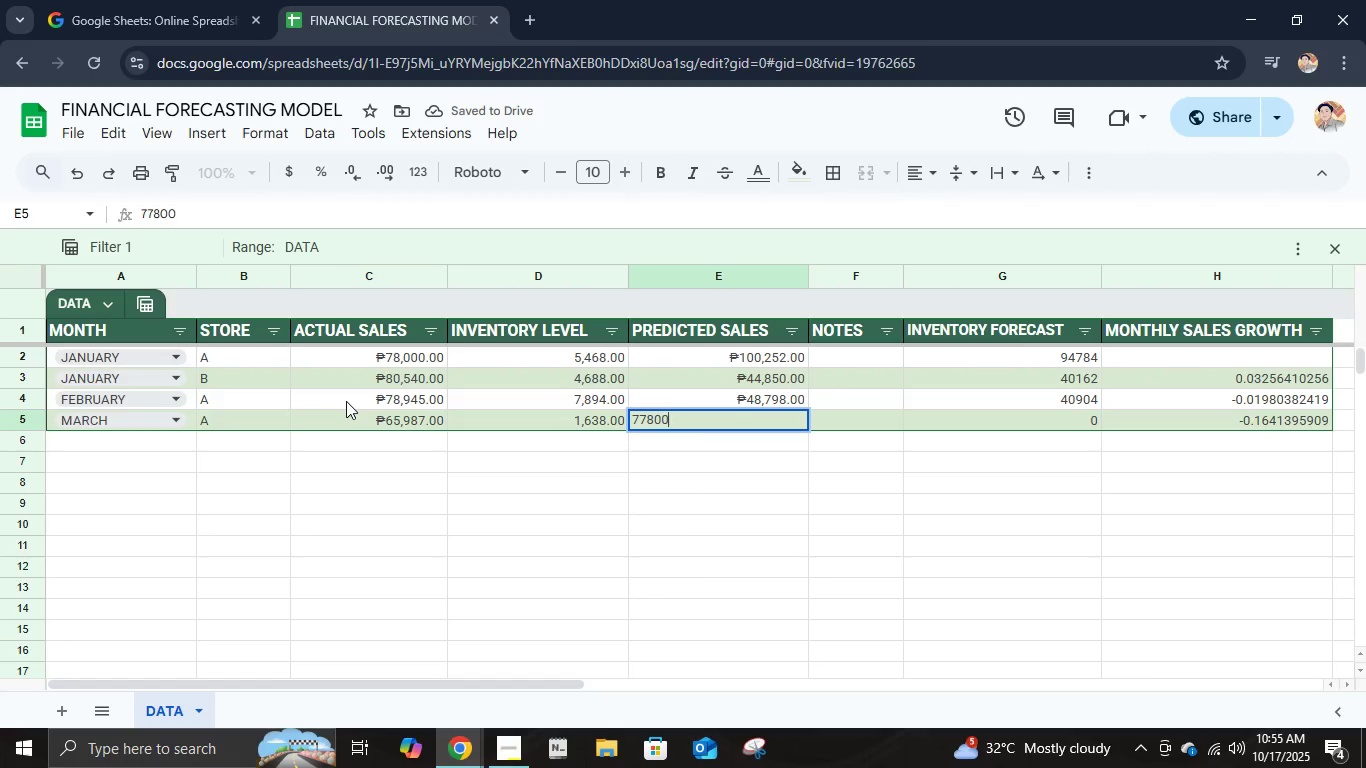 
key(Numpad0)
 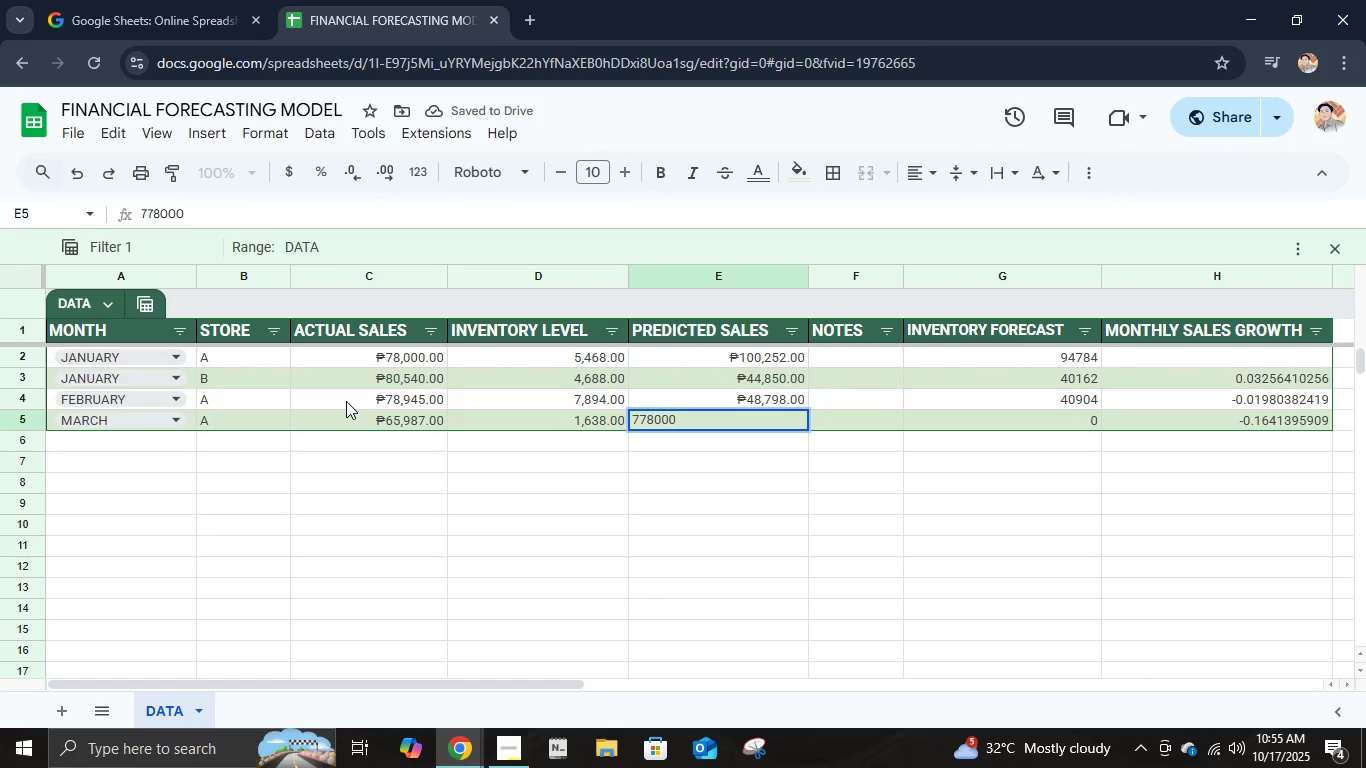 
key(Backspace)
 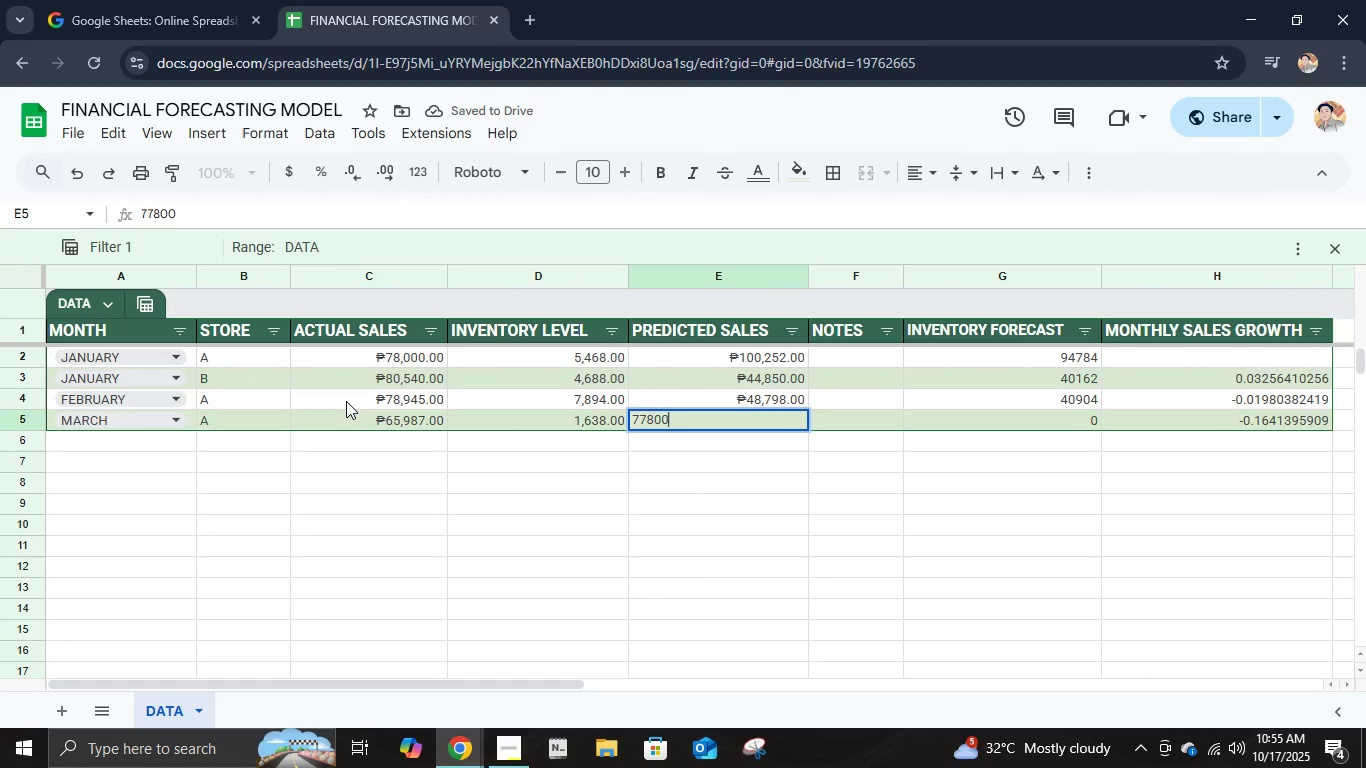 
key(Enter)
 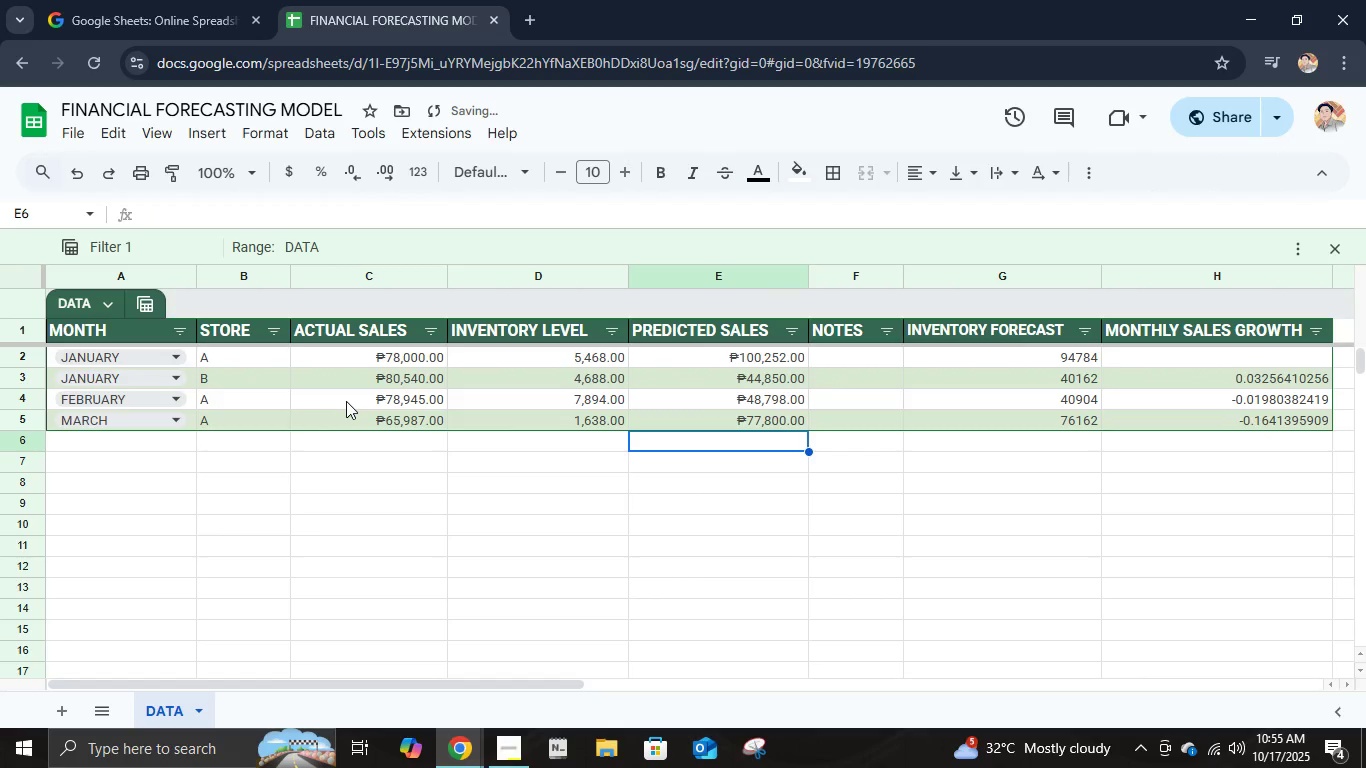 
key(ArrowUp)
 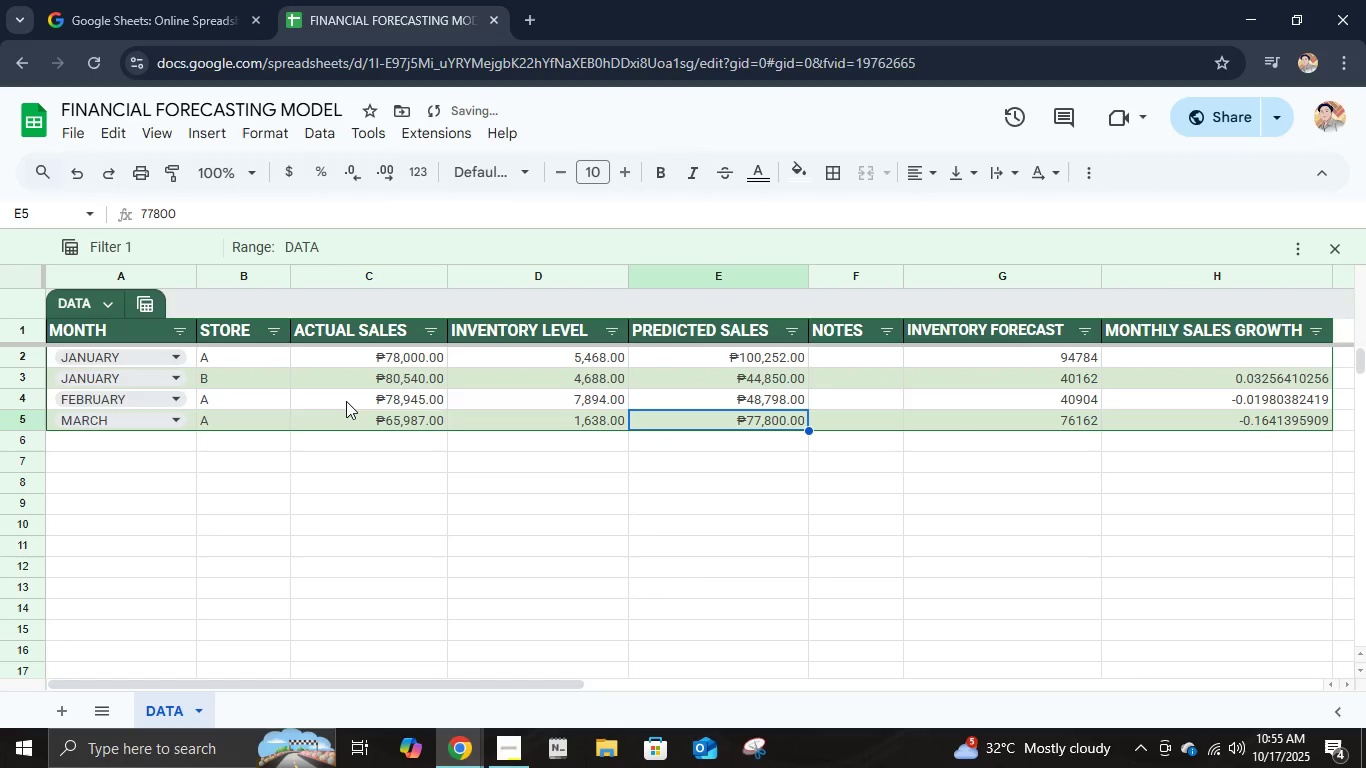 
key(ArrowUp)
 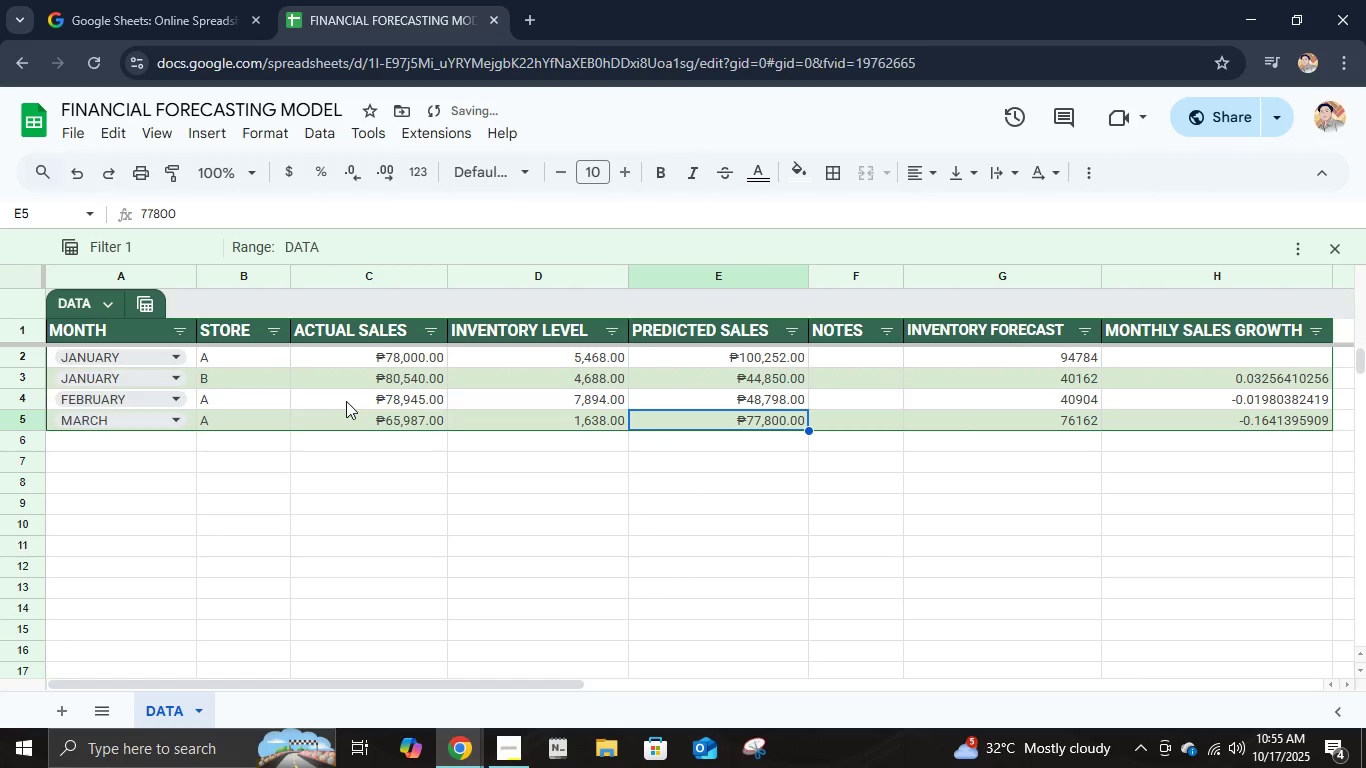 
key(ArrowUp)
 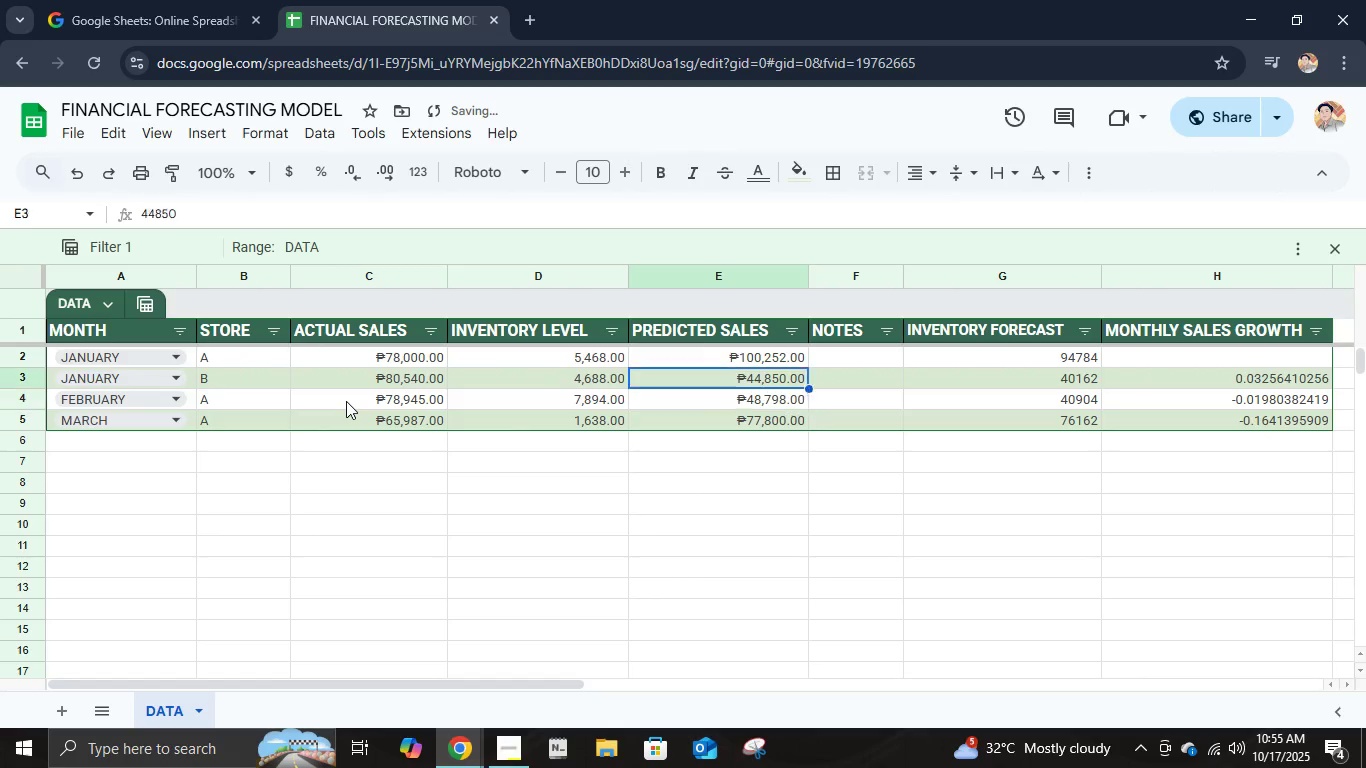 
key(ArrowUp)
 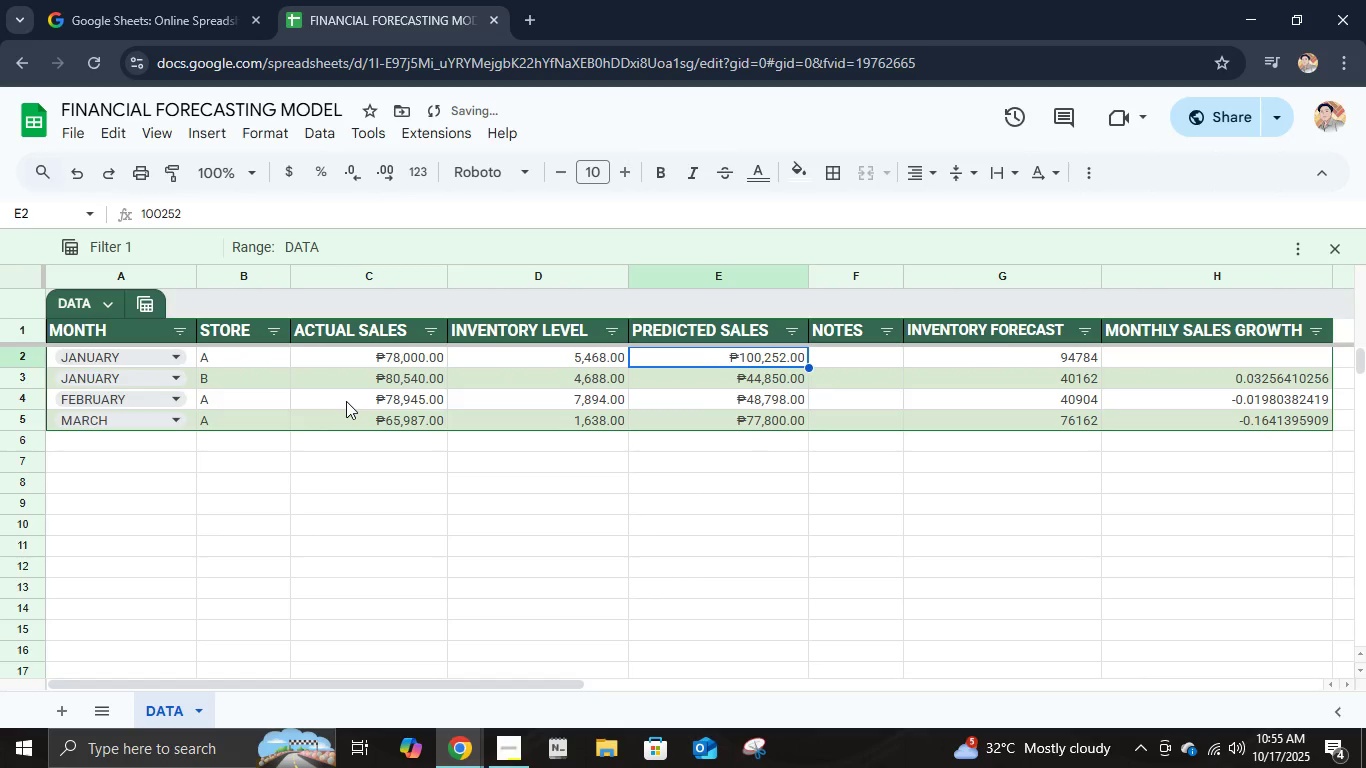 
key(ArrowRight)
 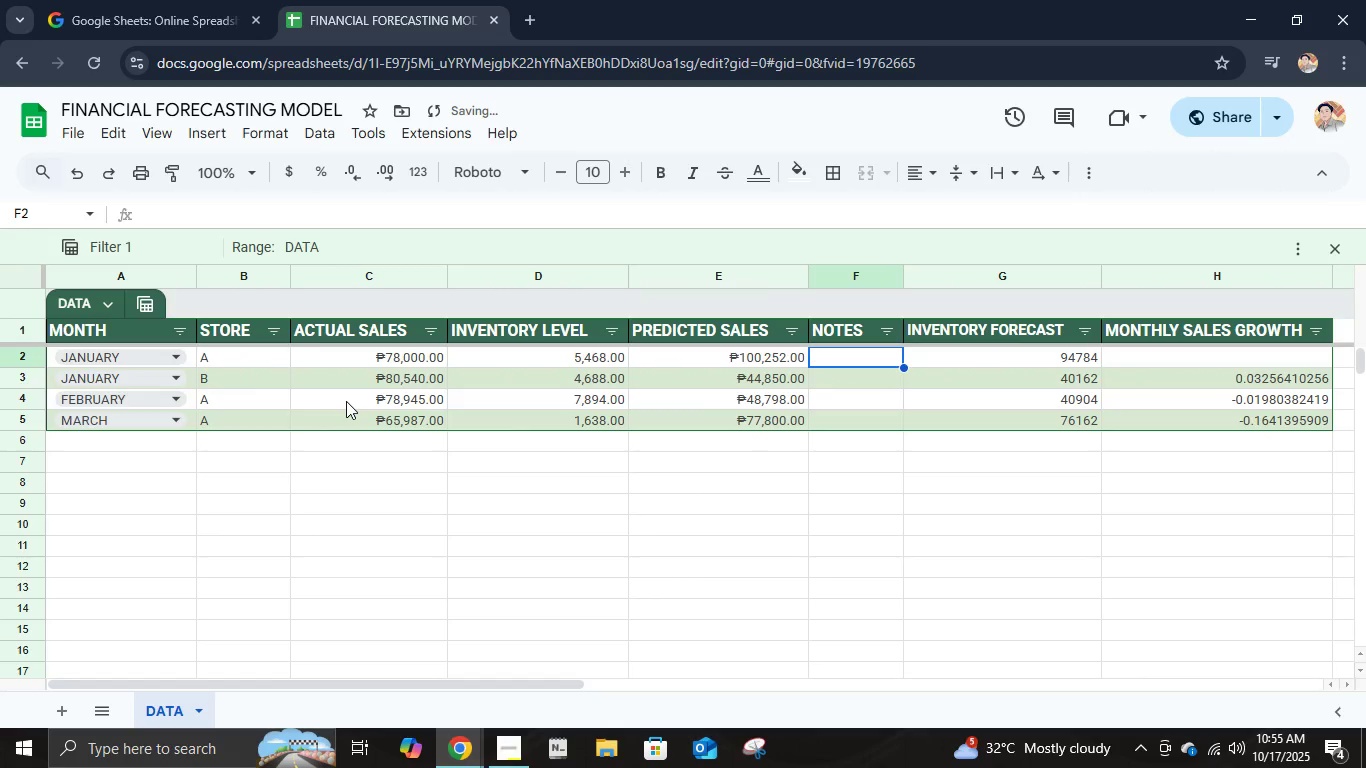 
key(ArrowRight)
 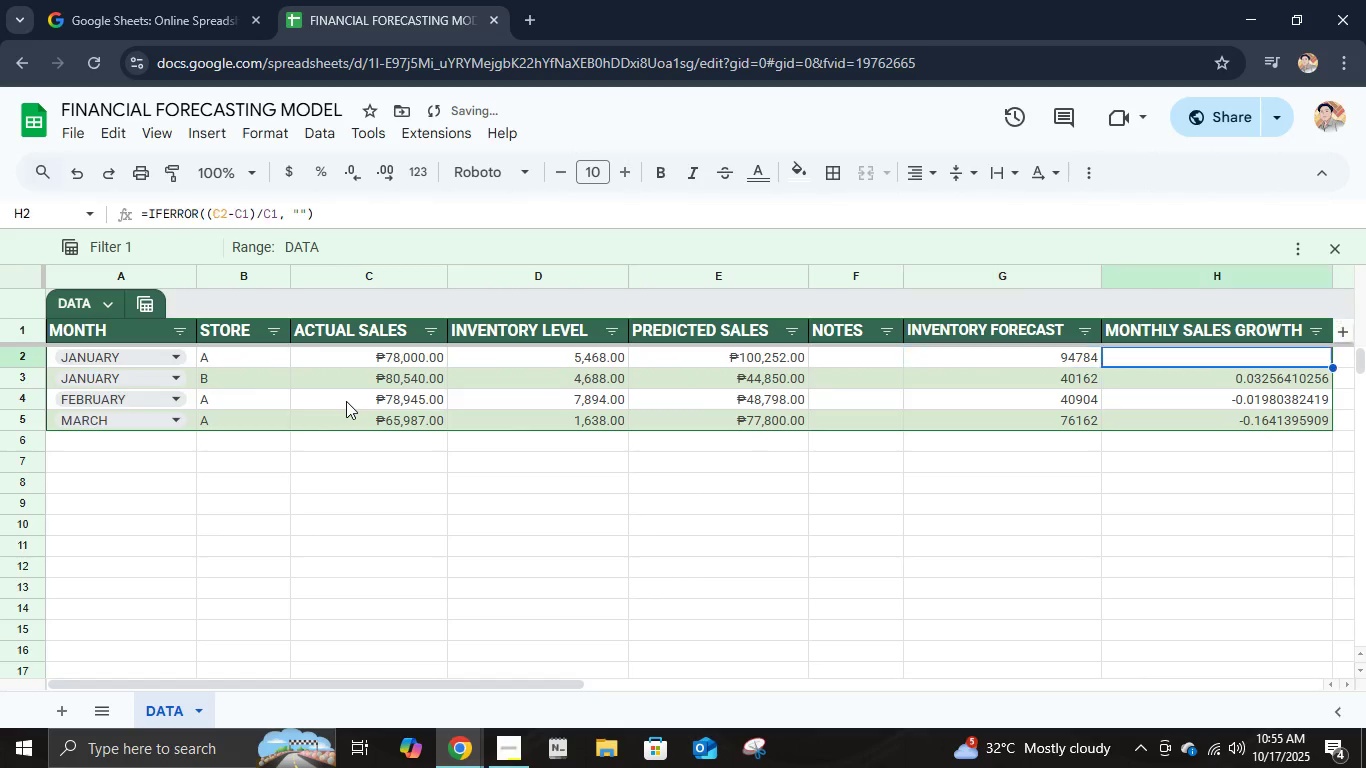 
key(ArrowRight)
 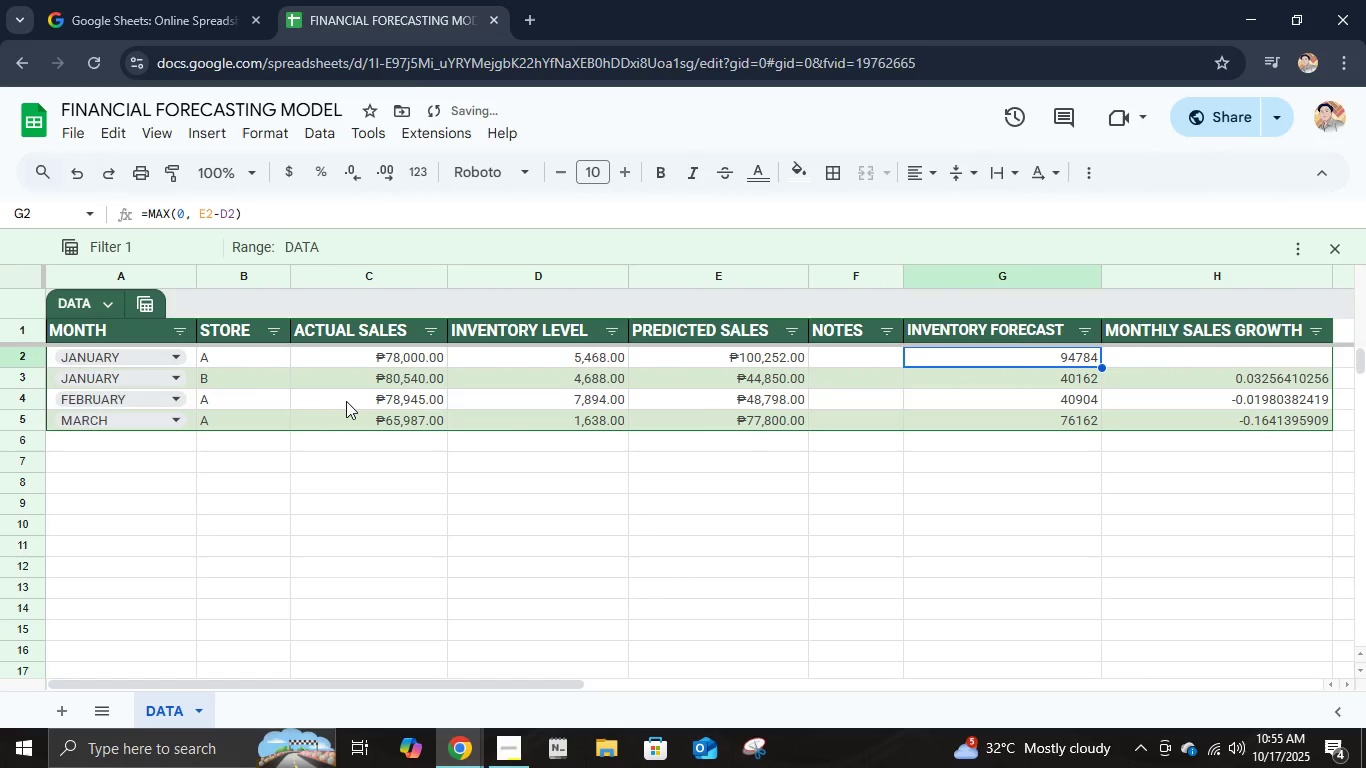 
key(ArrowLeft)
 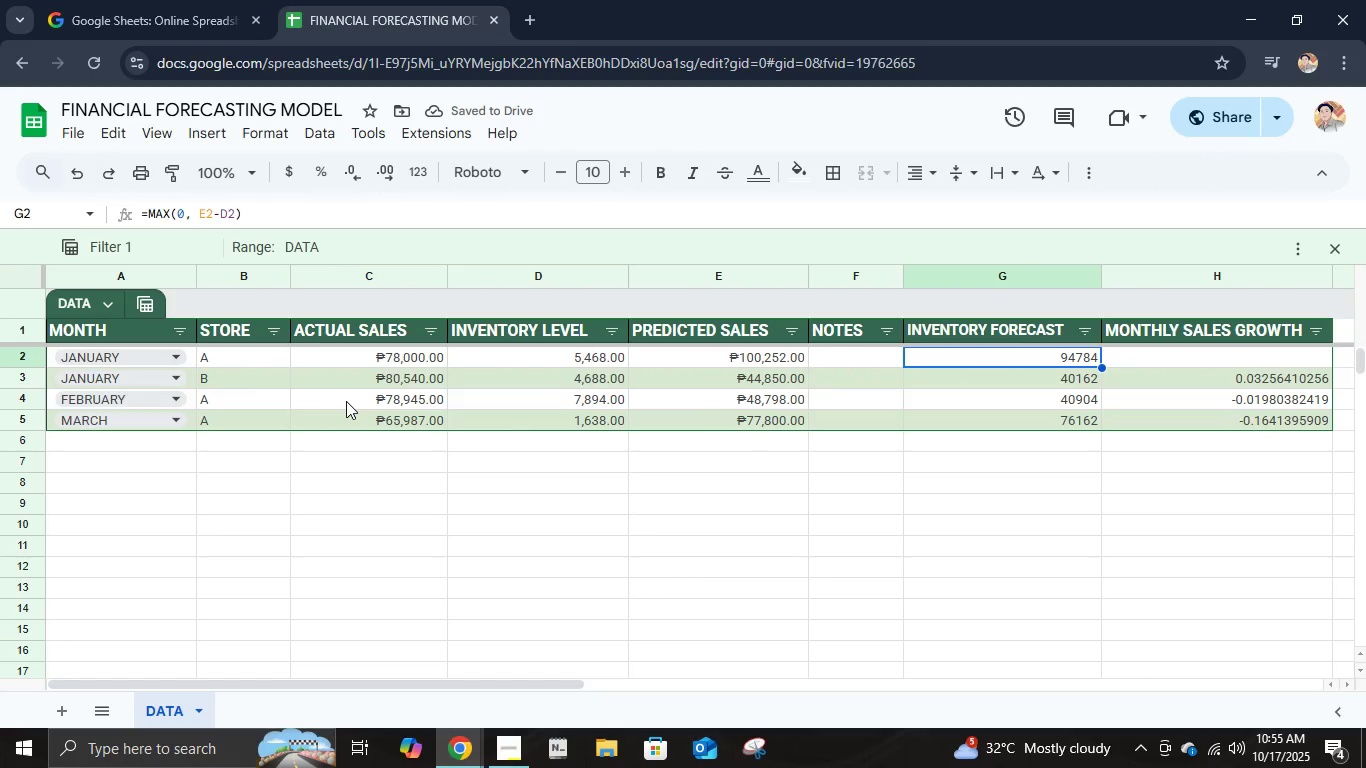 
key(ArrowRight)
 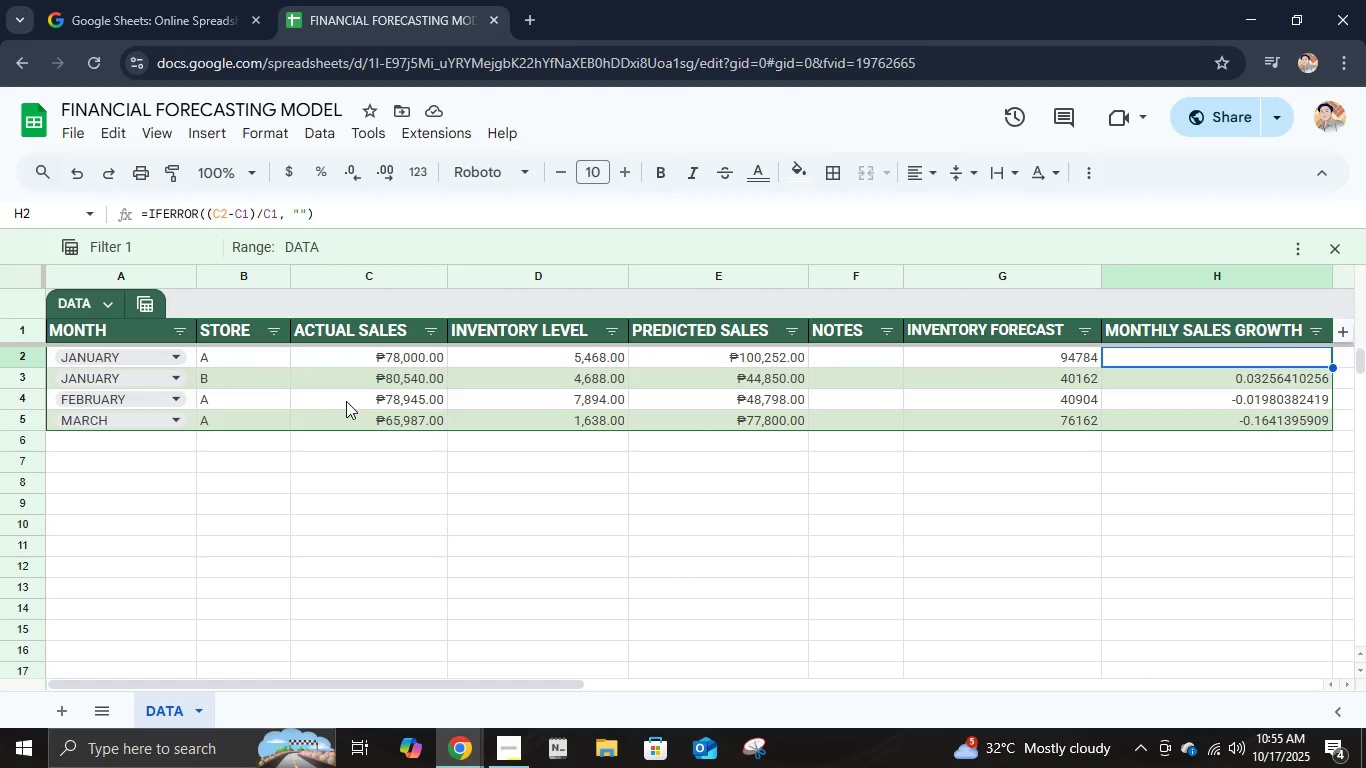 
key(ArrowLeft)
 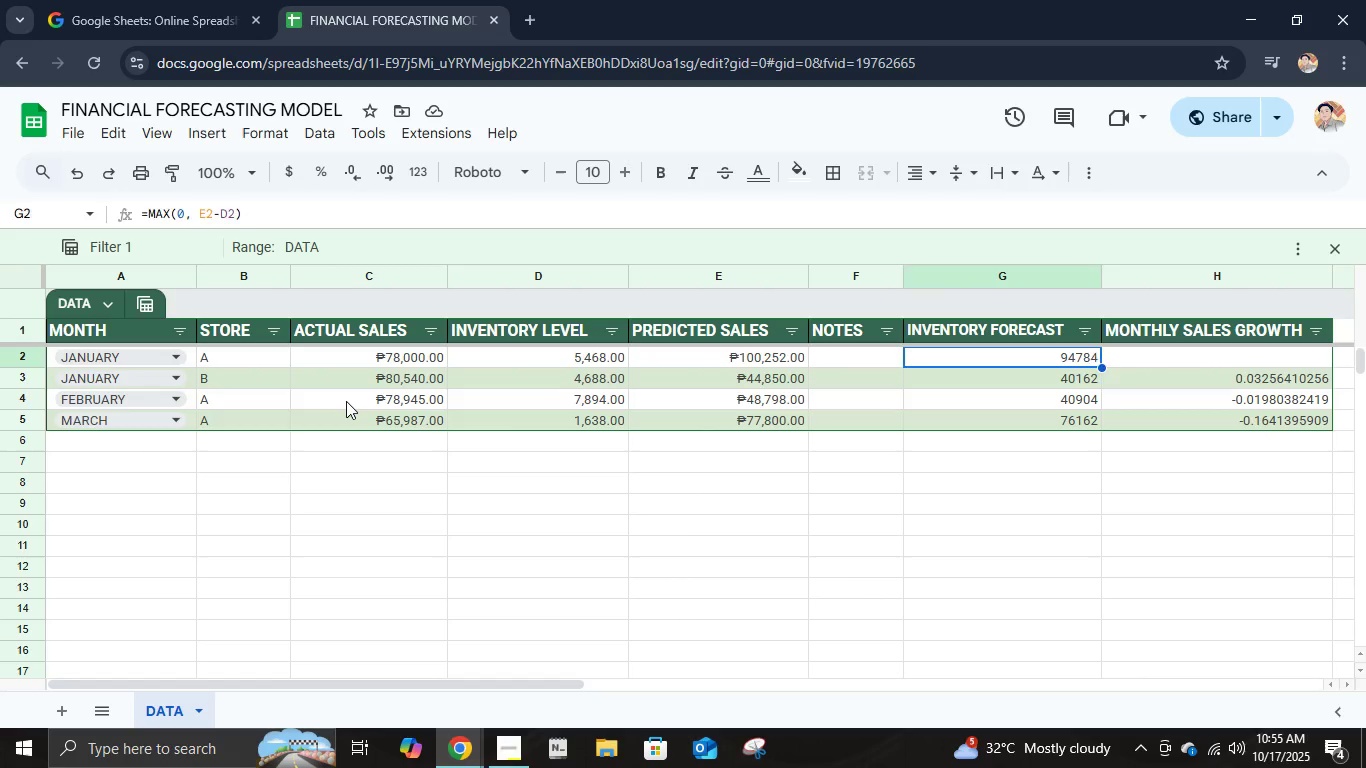 
key(ArrowLeft)
 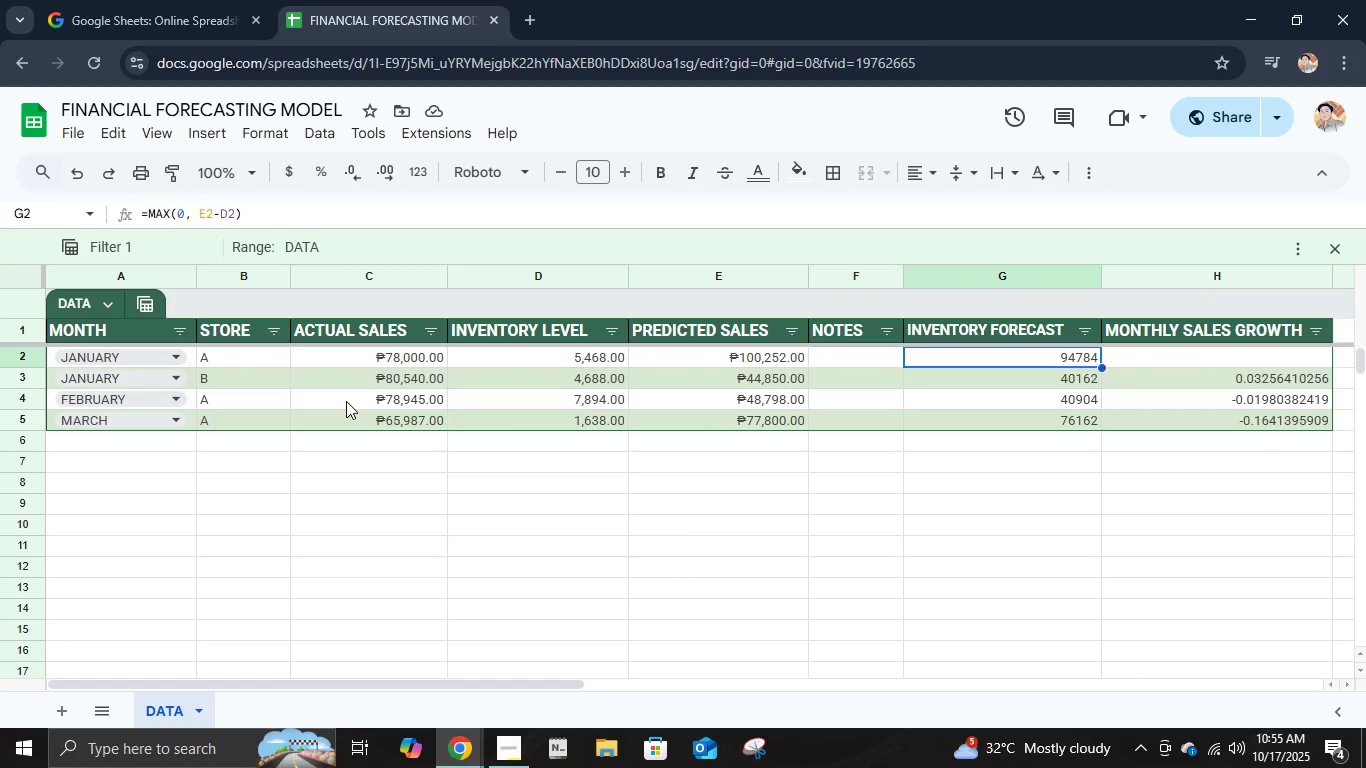 
key(ArrowRight)
 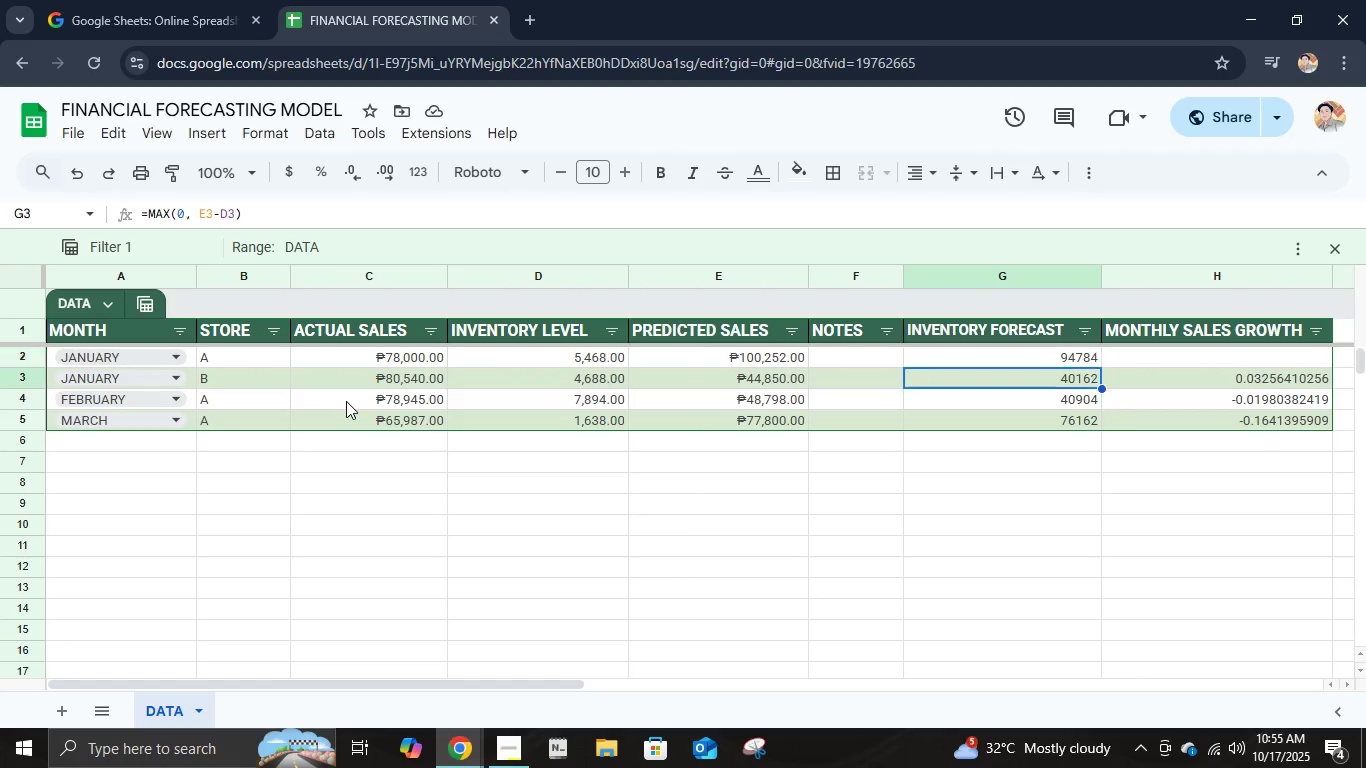 
key(ArrowDown)
 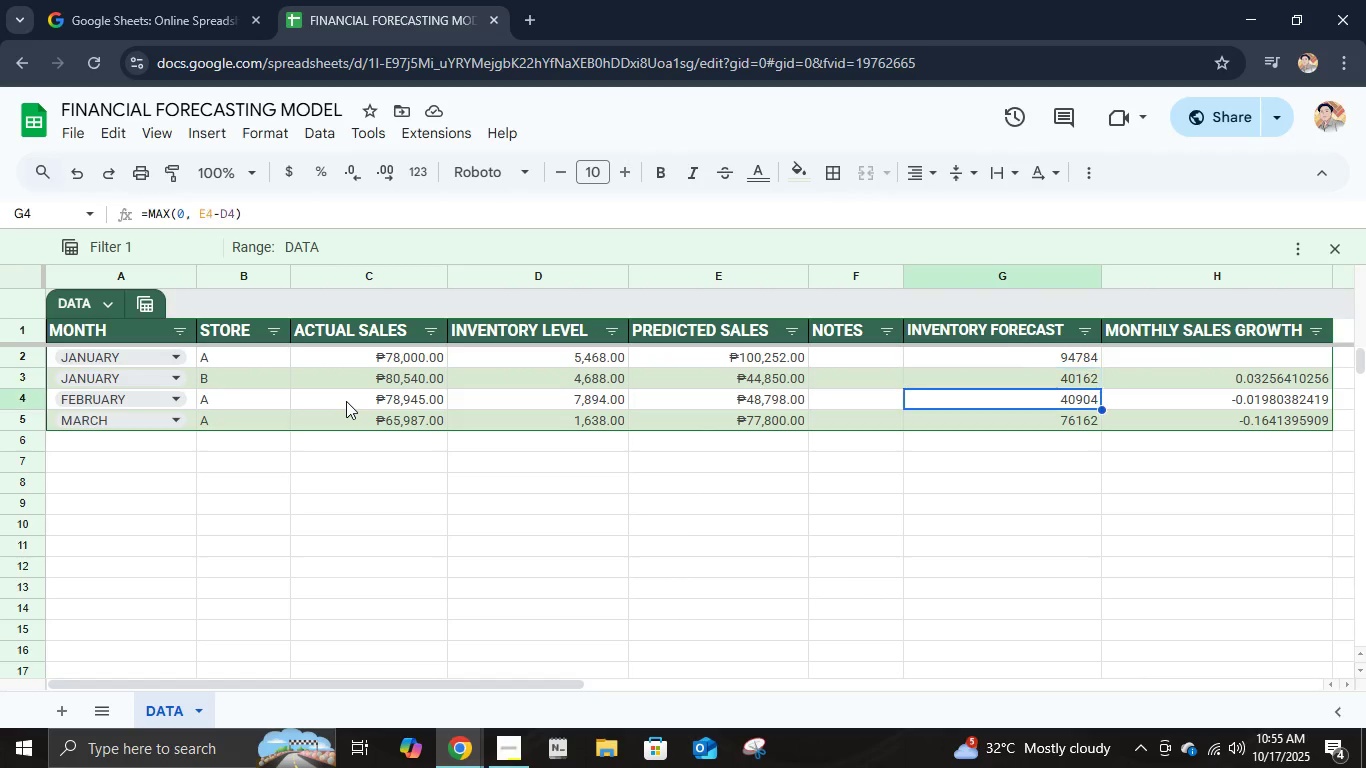 
key(ArrowDown)
 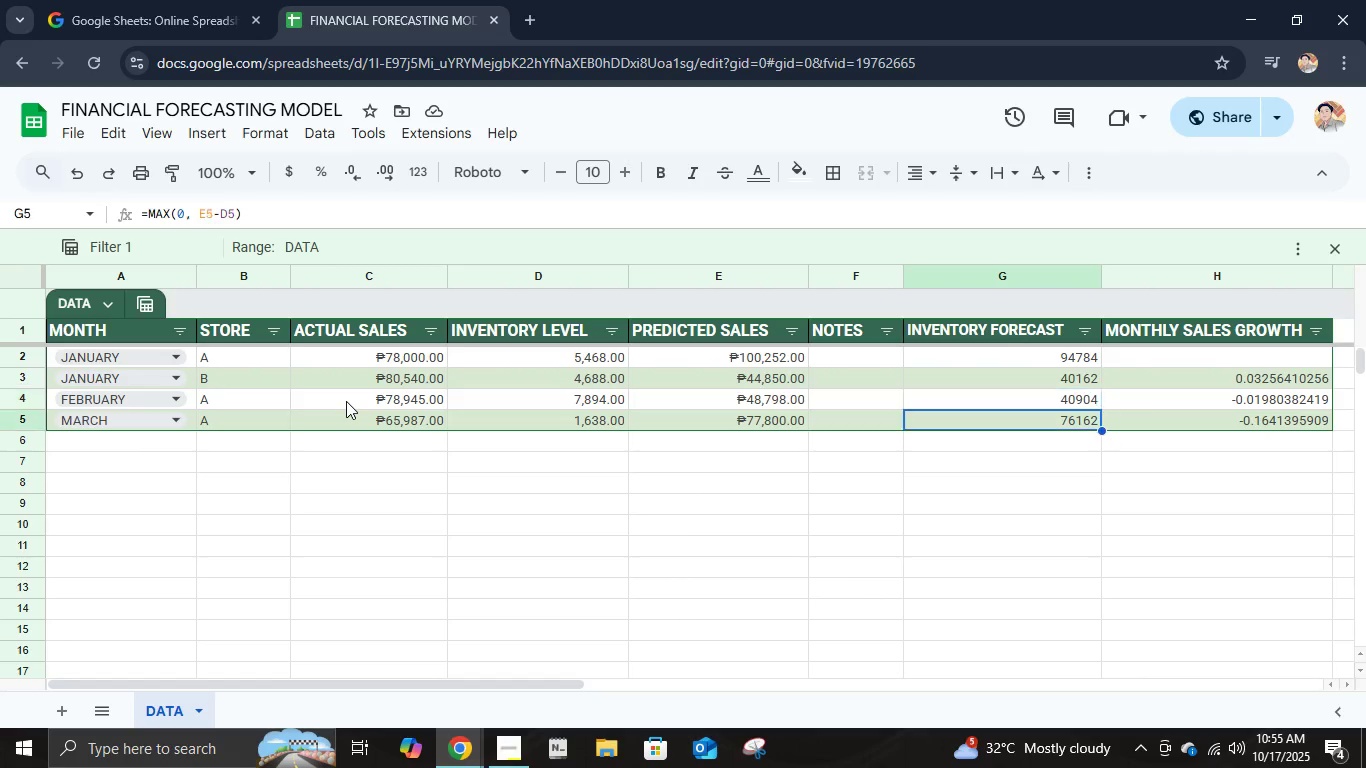 
key(ArrowDown)
 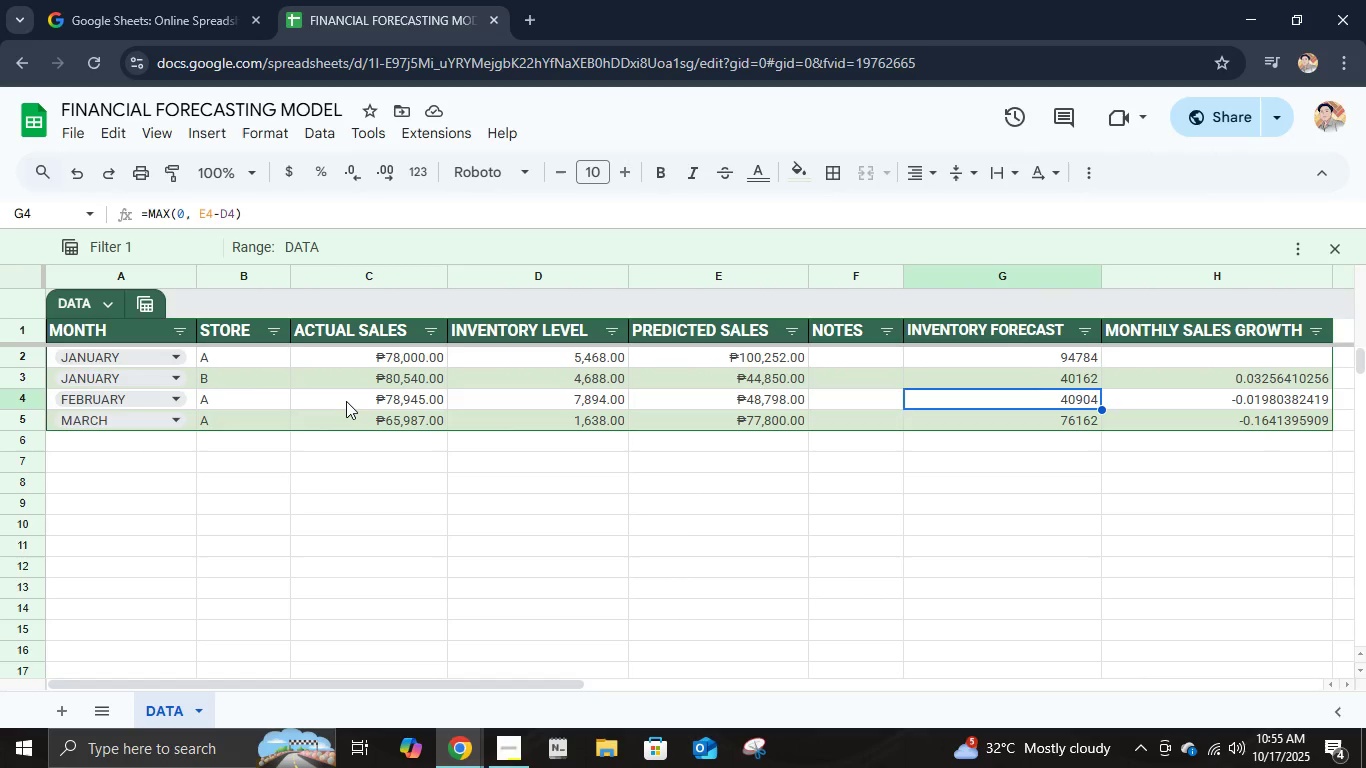 
key(ArrowUp)
 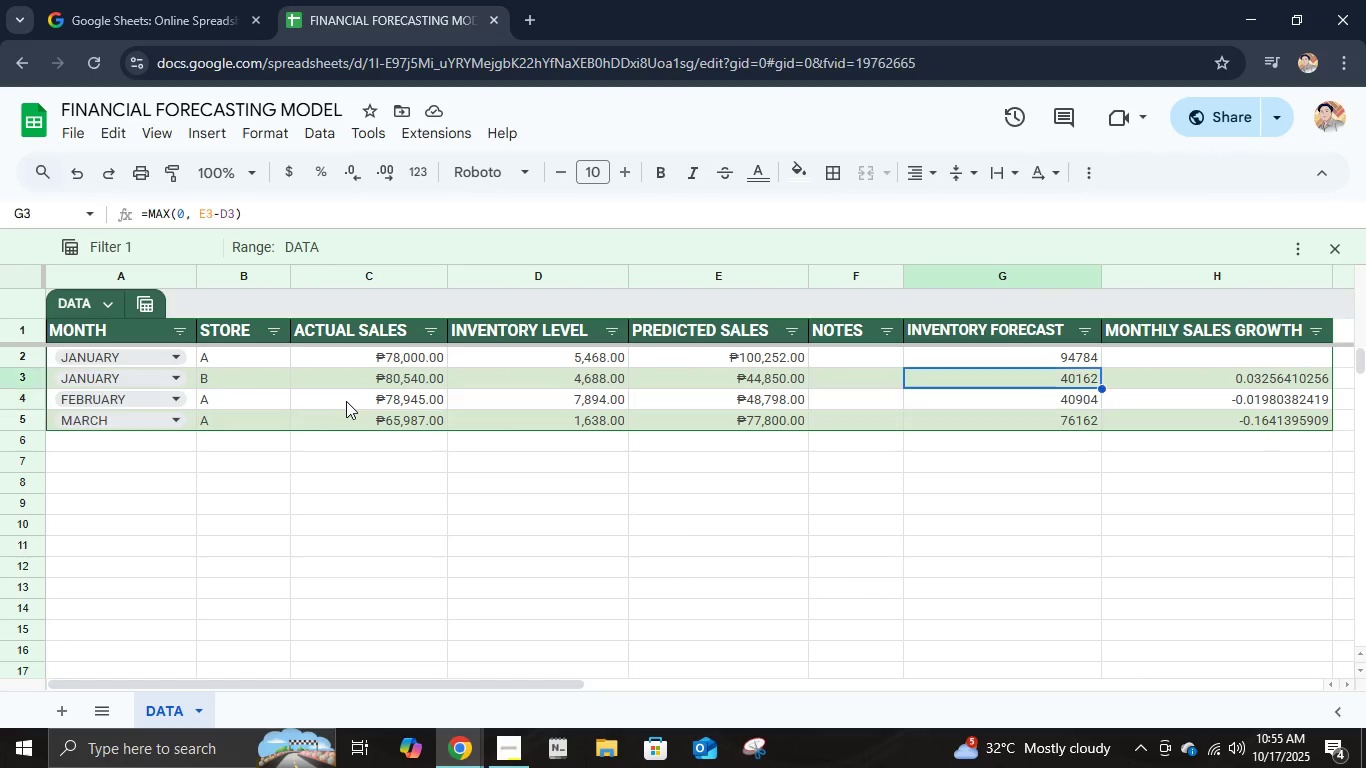 
key(ArrowUp)
 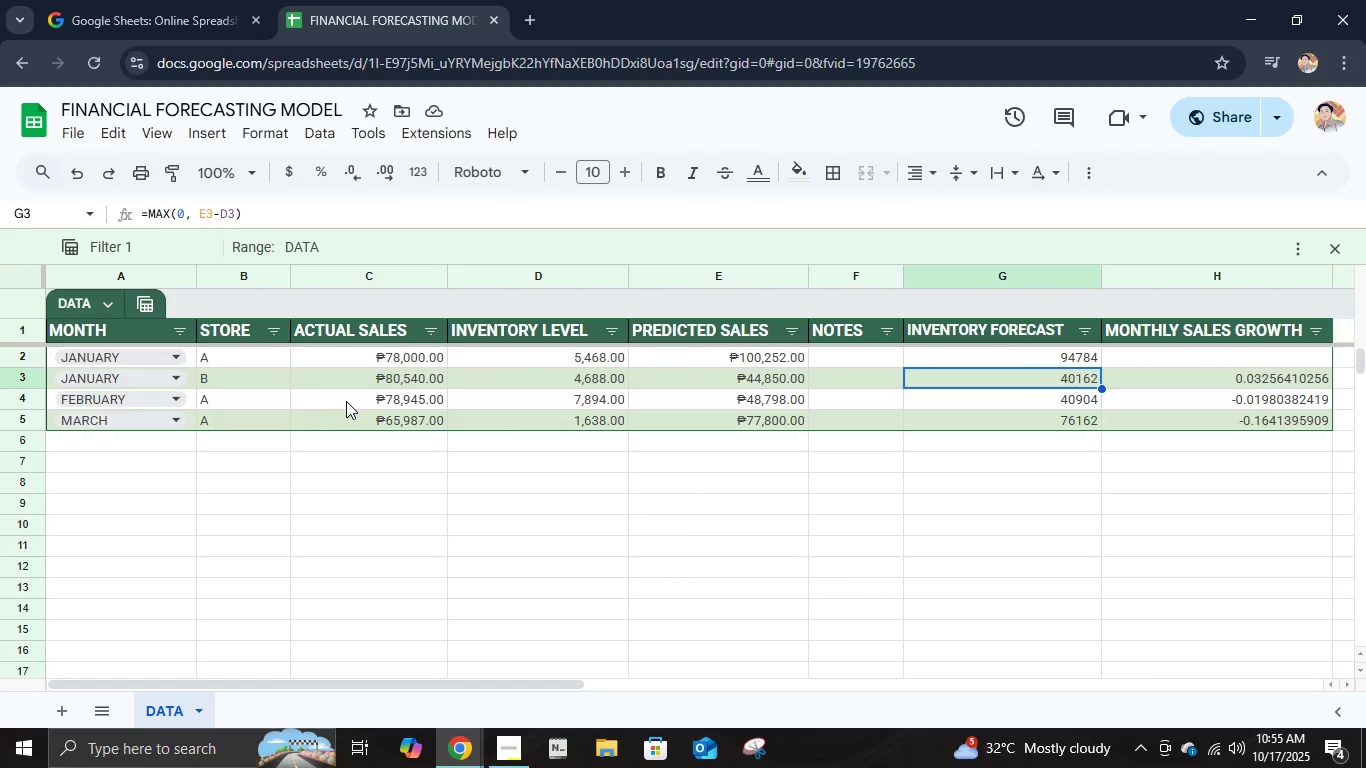 
key(ArrowRight)
 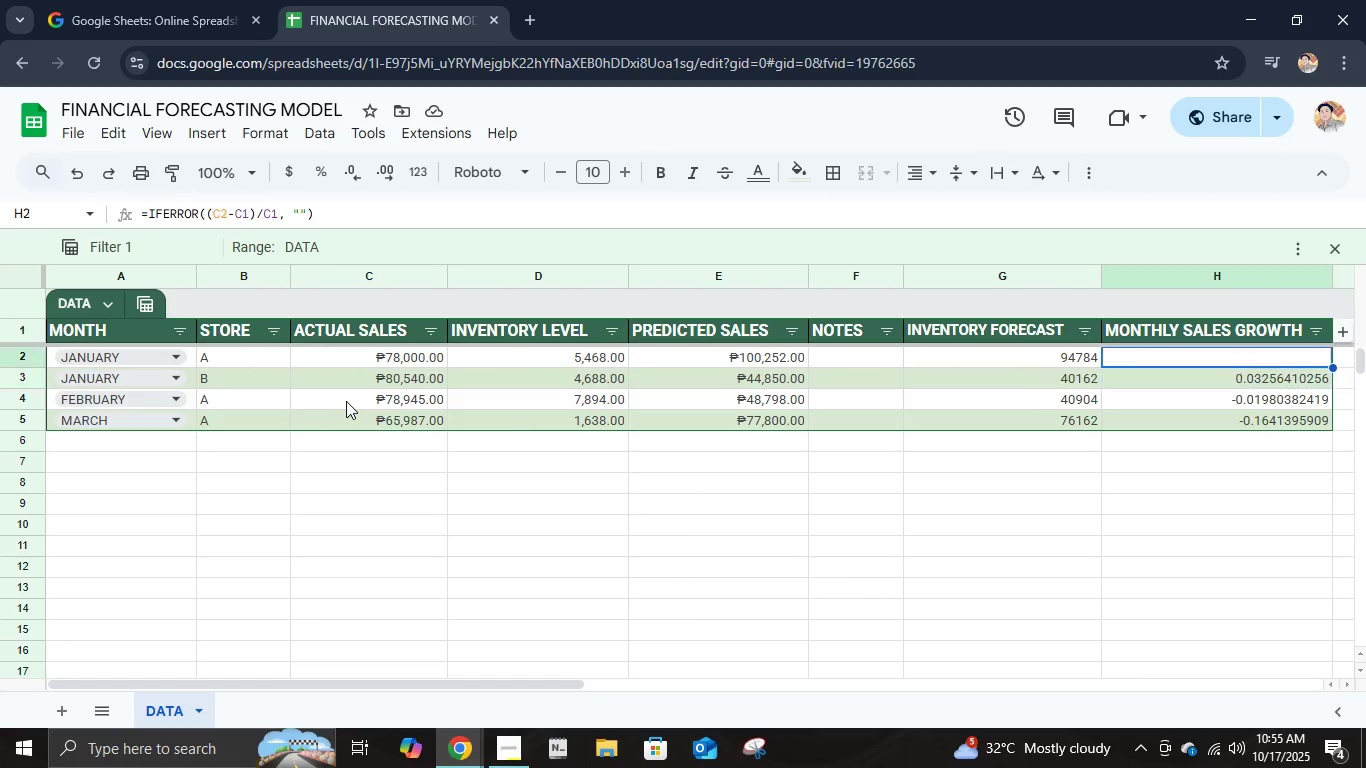 
key(ArrowUp)
 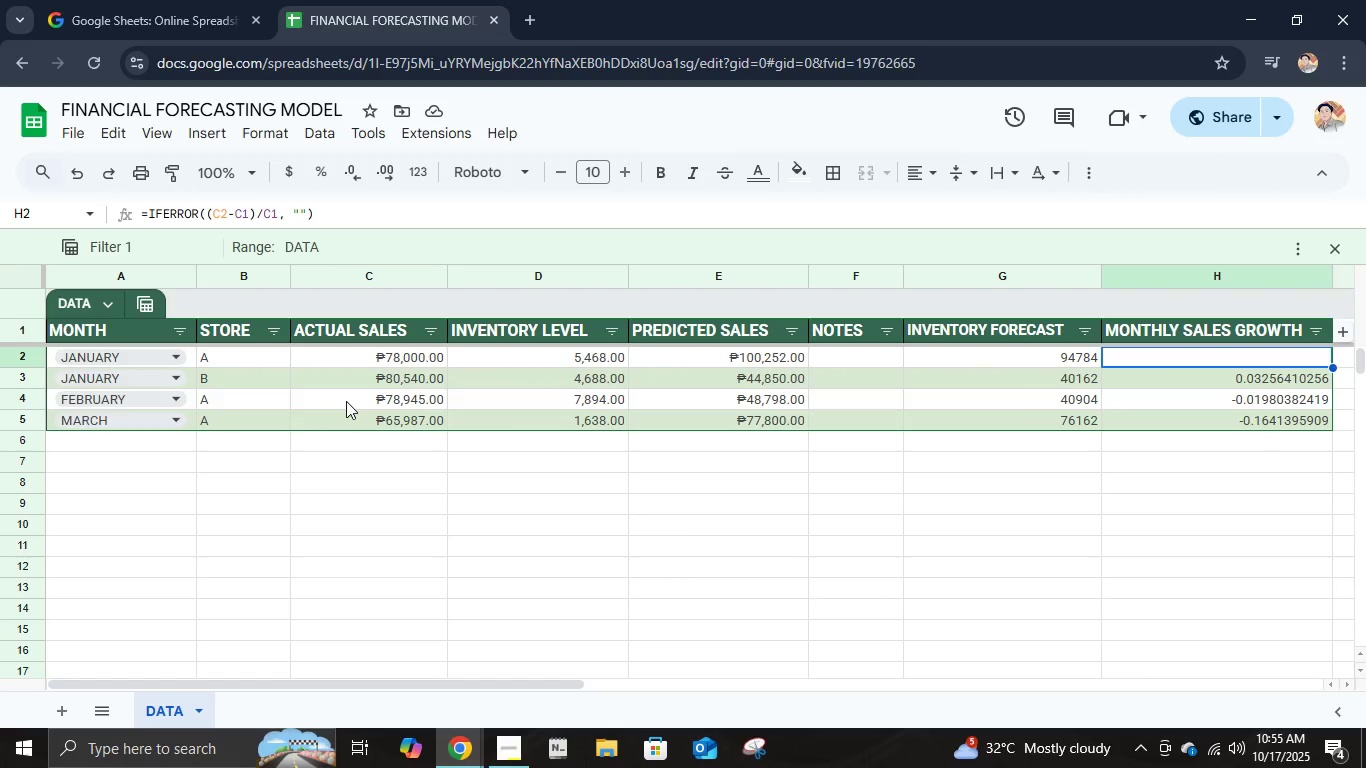 
key(Enter)
 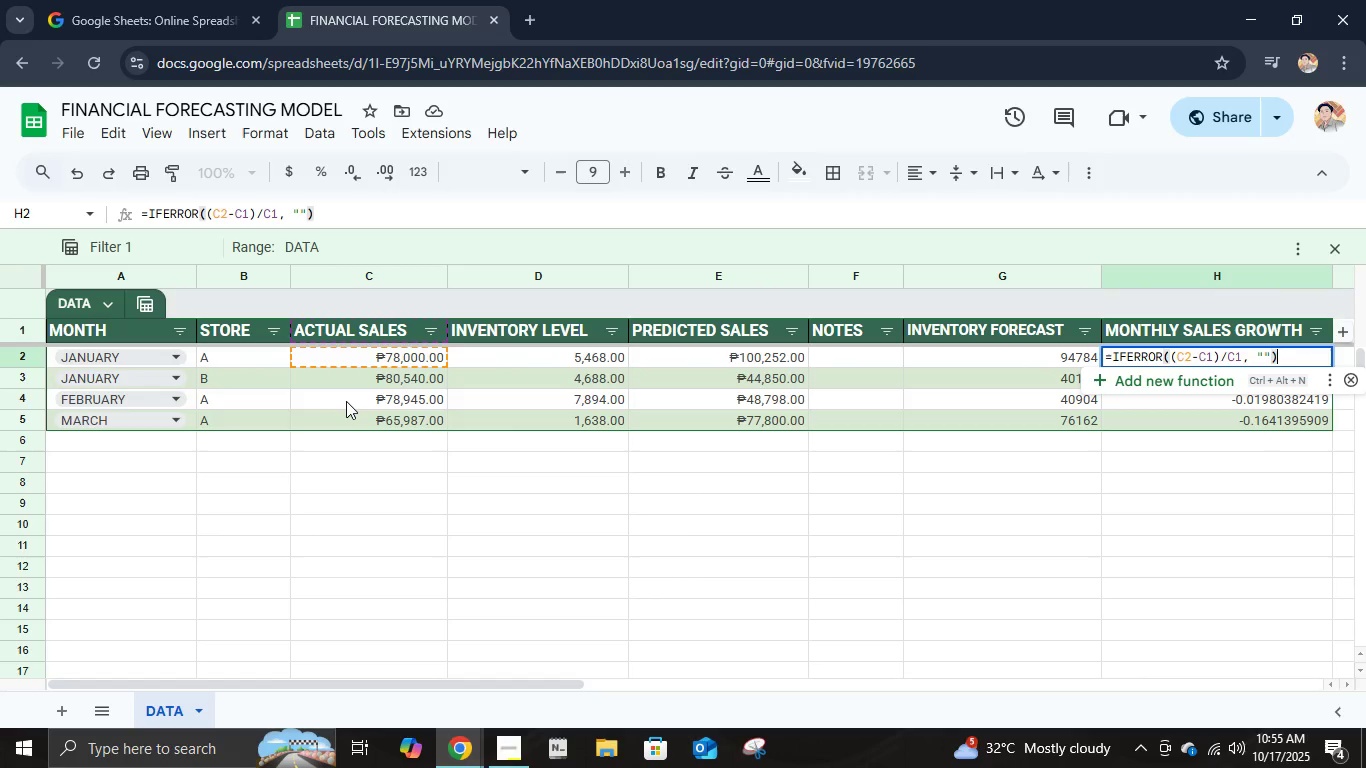 
key(Enter)
 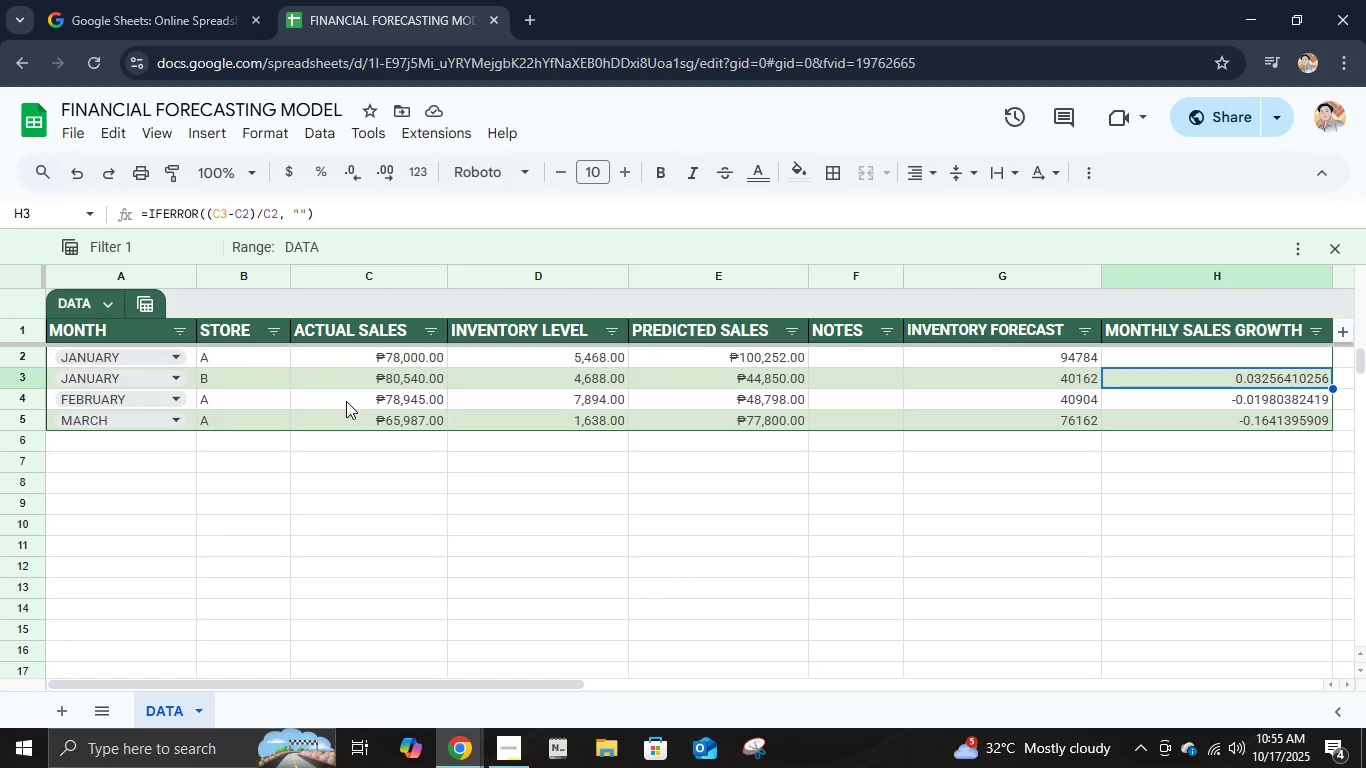 
key(ArrowUp)
 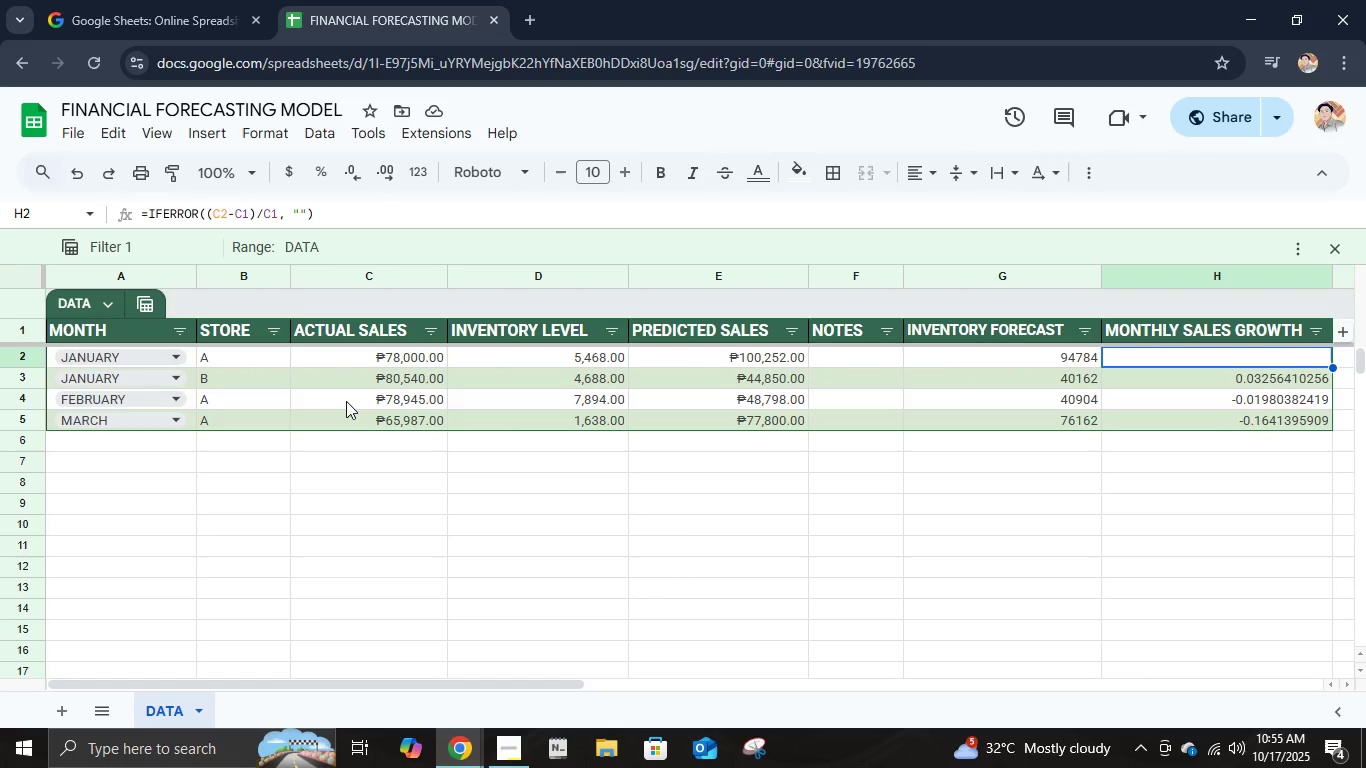 
key(ArrowLeft)
 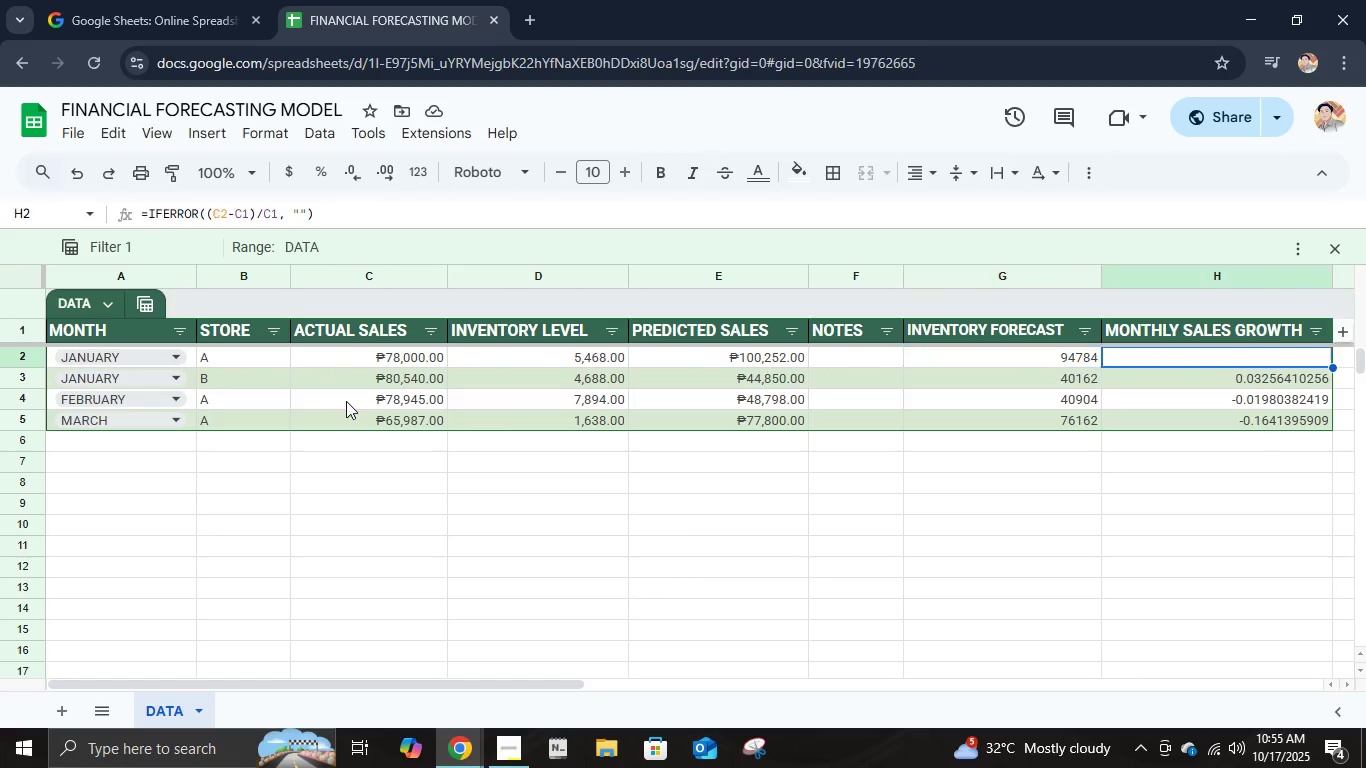 
key(ArrowRight)
 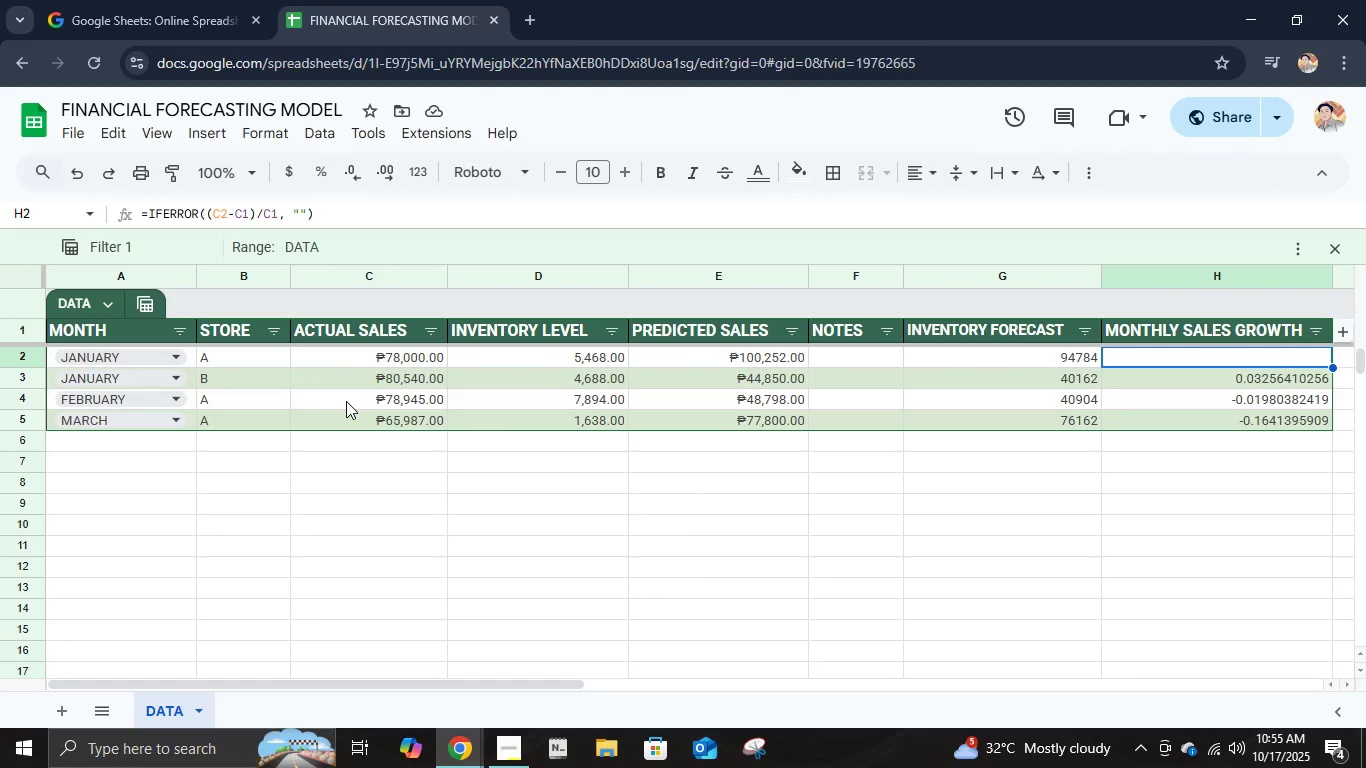 
key(ArrowLeft)
 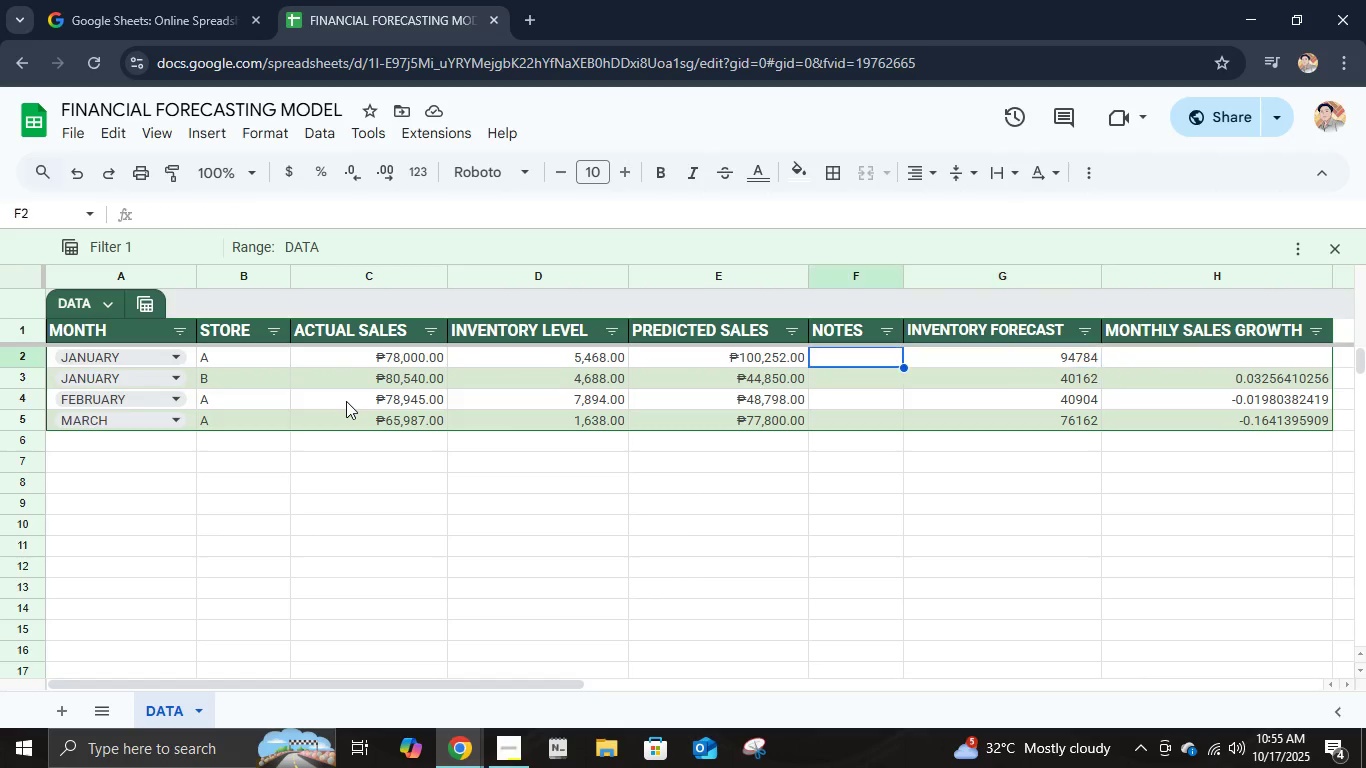 
key(ArrowLeft)
 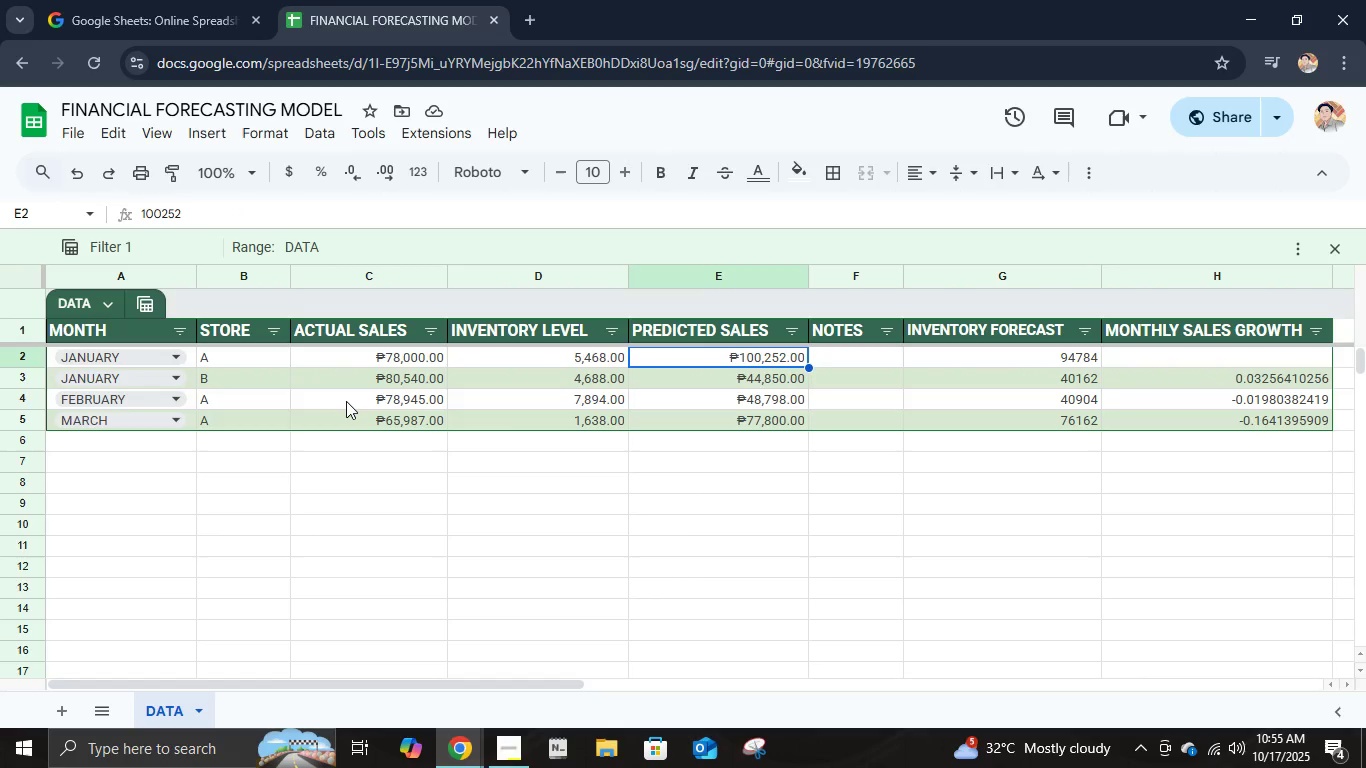 
key(ArrowLeft)
 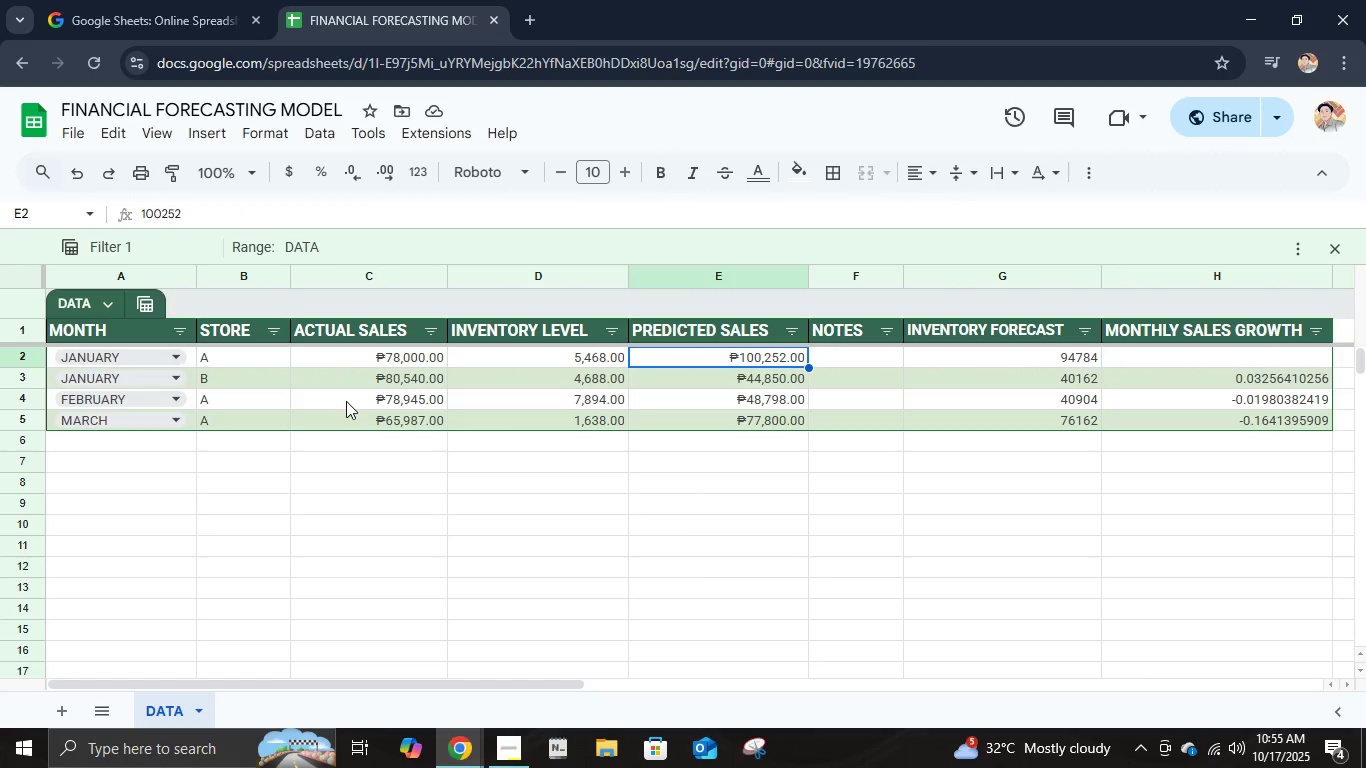 
key(ArrowLeft)
 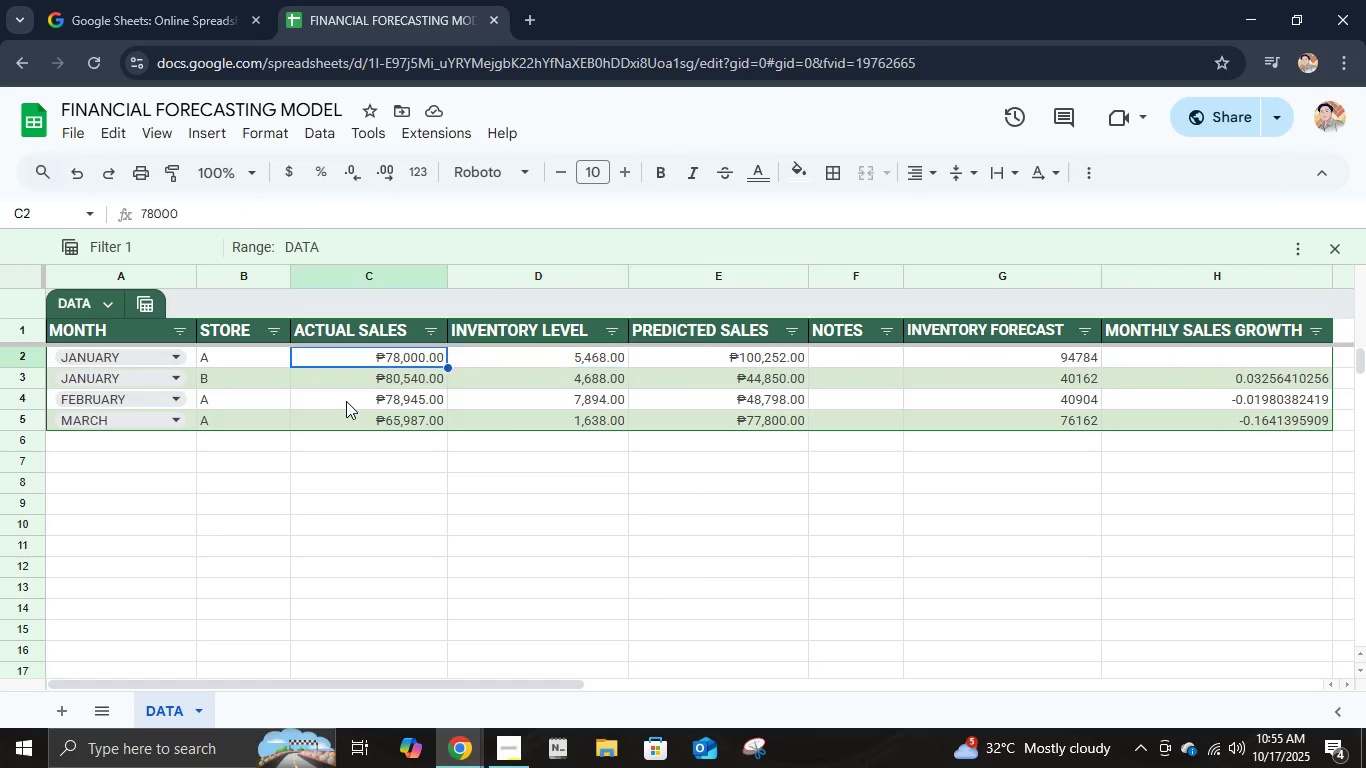 
key(ArrowLeft)
 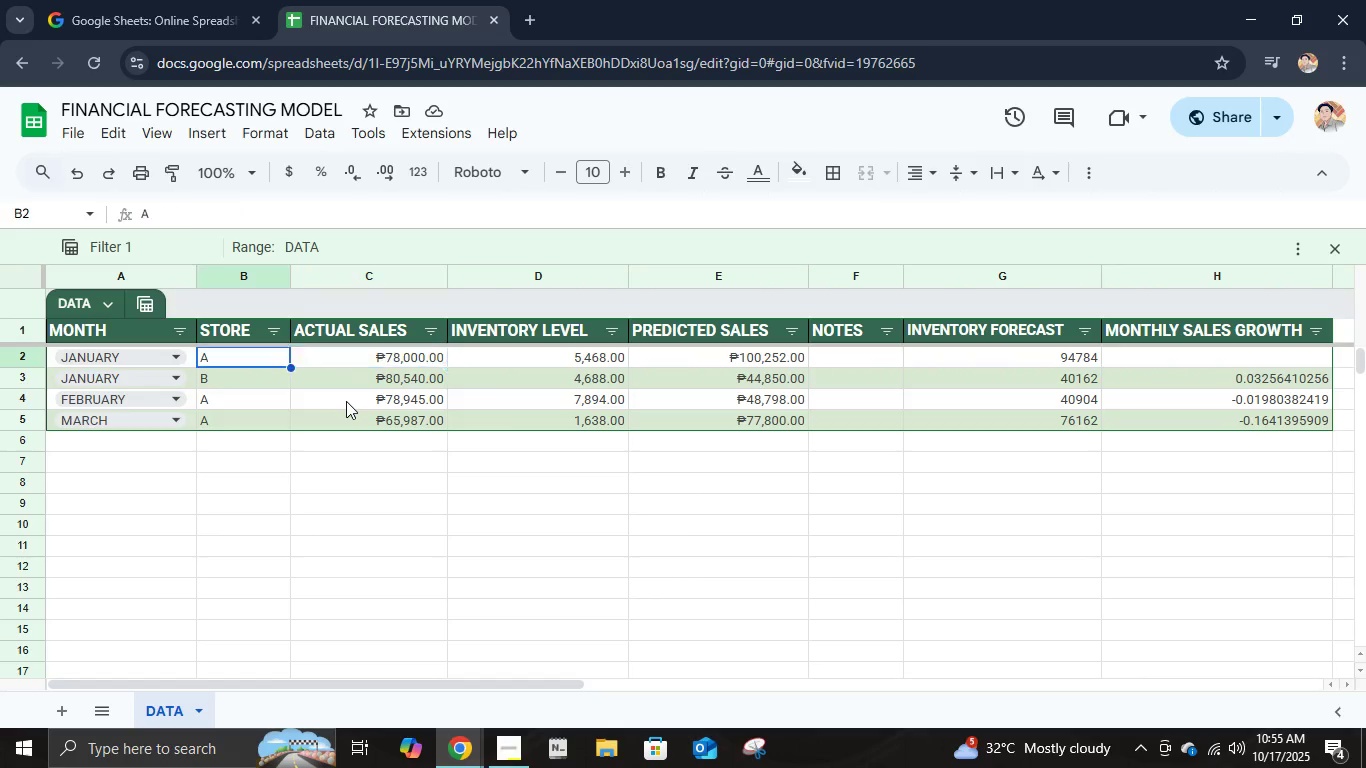 
key(ArrowLeft)
 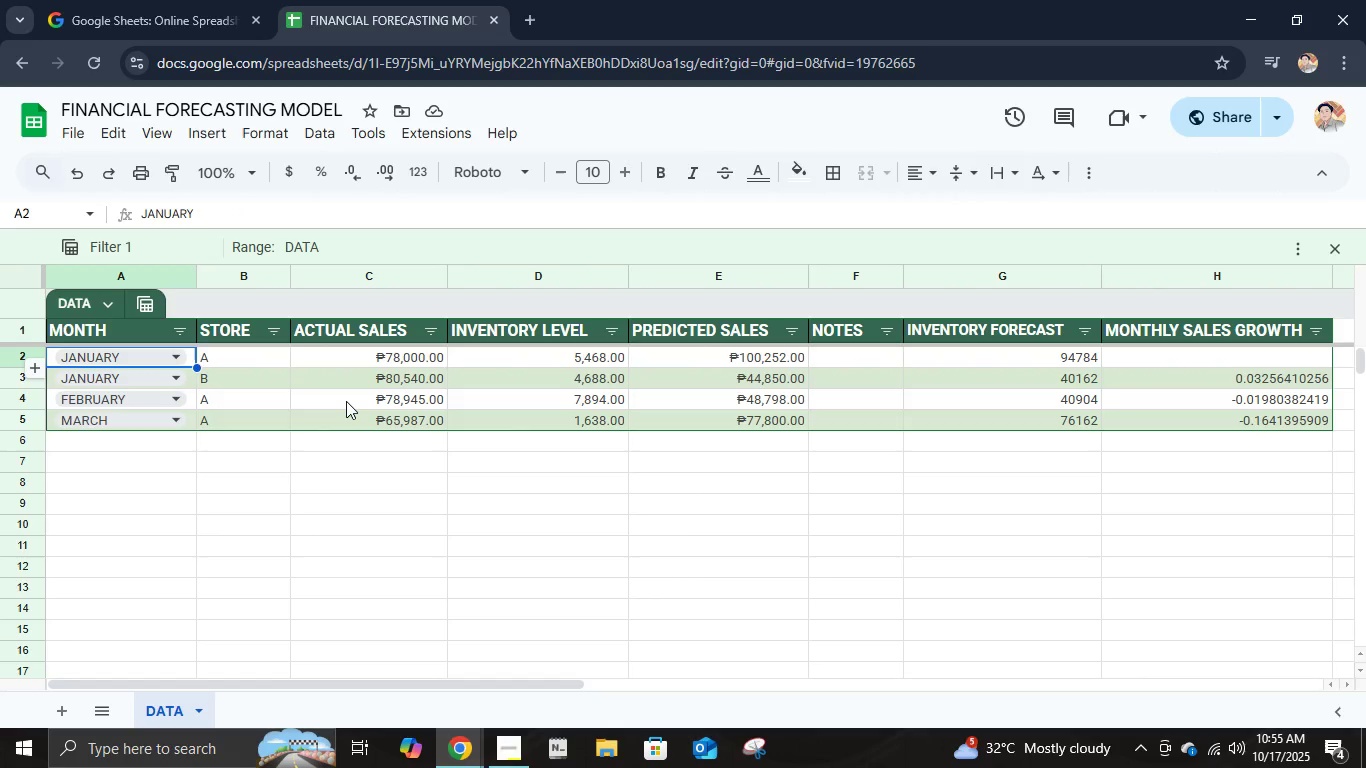 
key(ArrowLeft)
 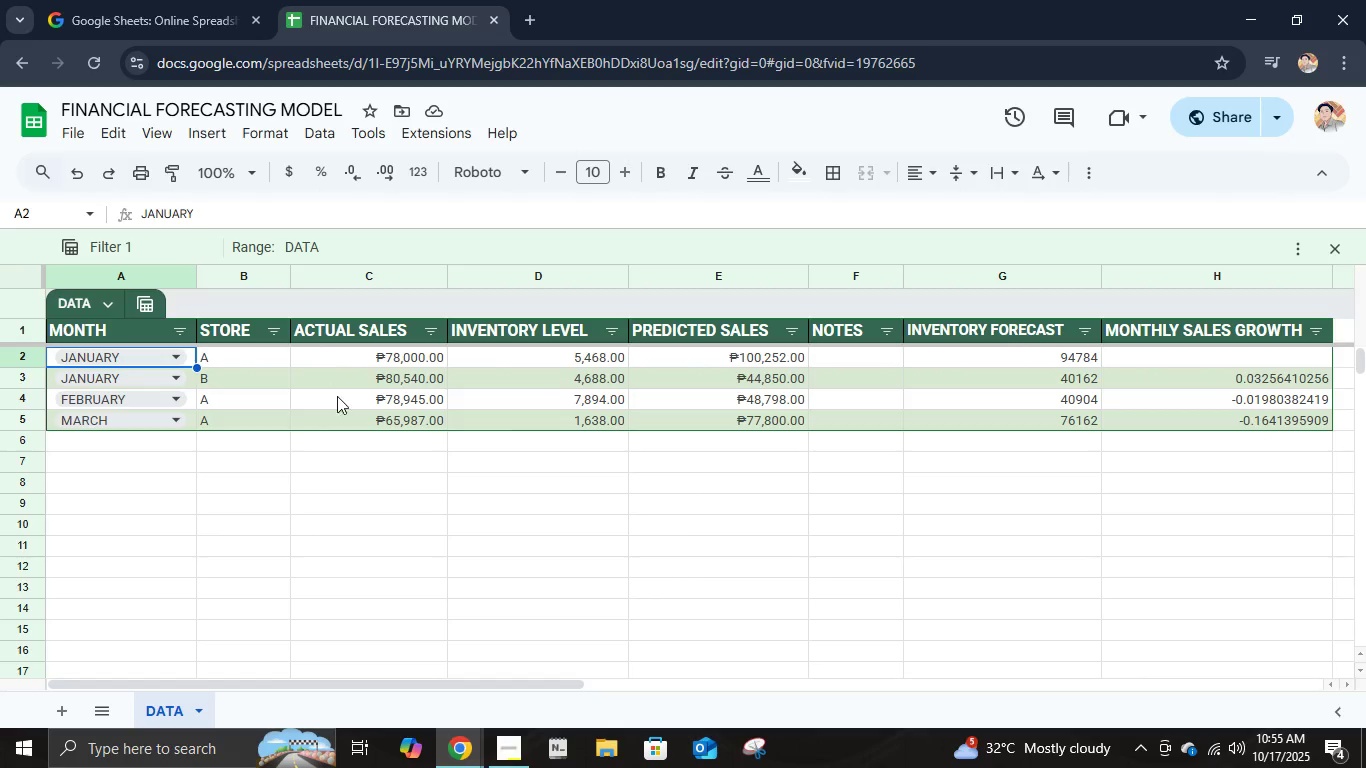 
wait(5.97)
 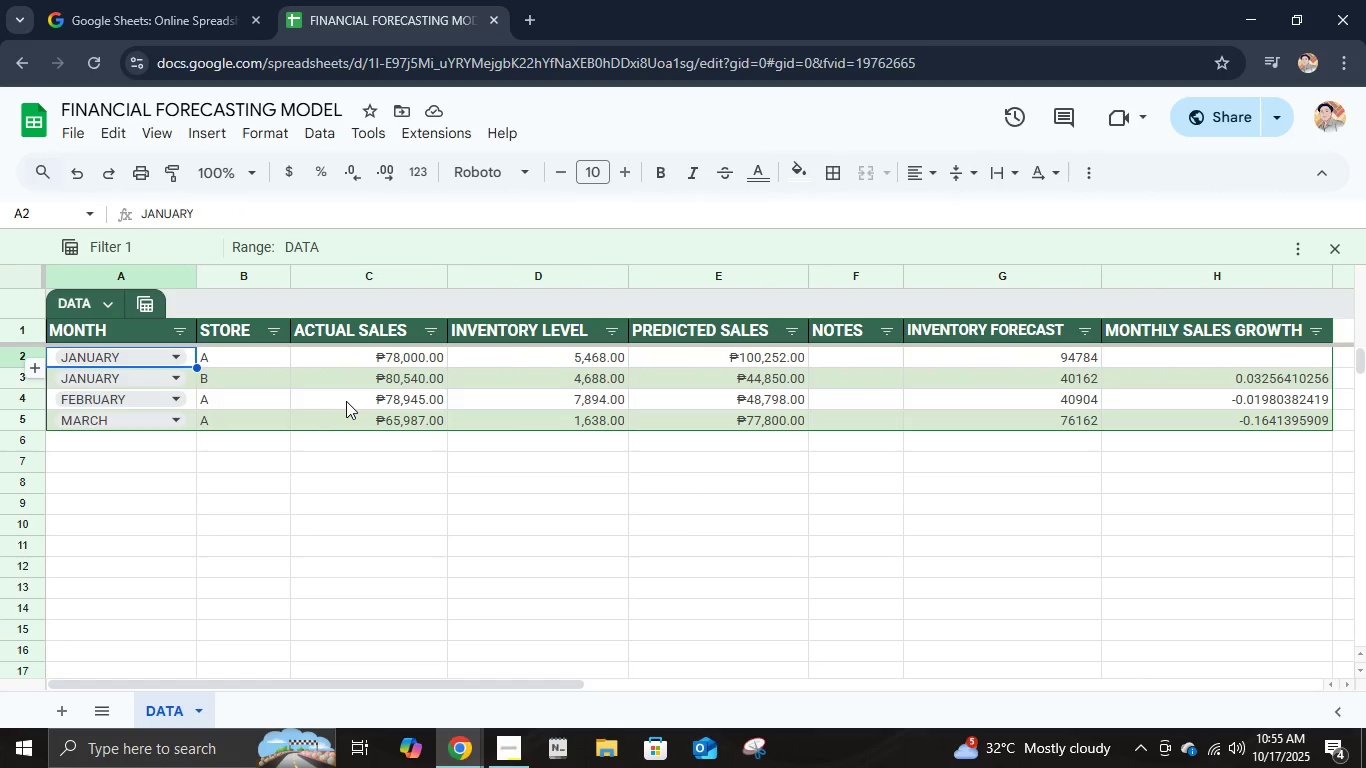 
left_click([1194, 365])
 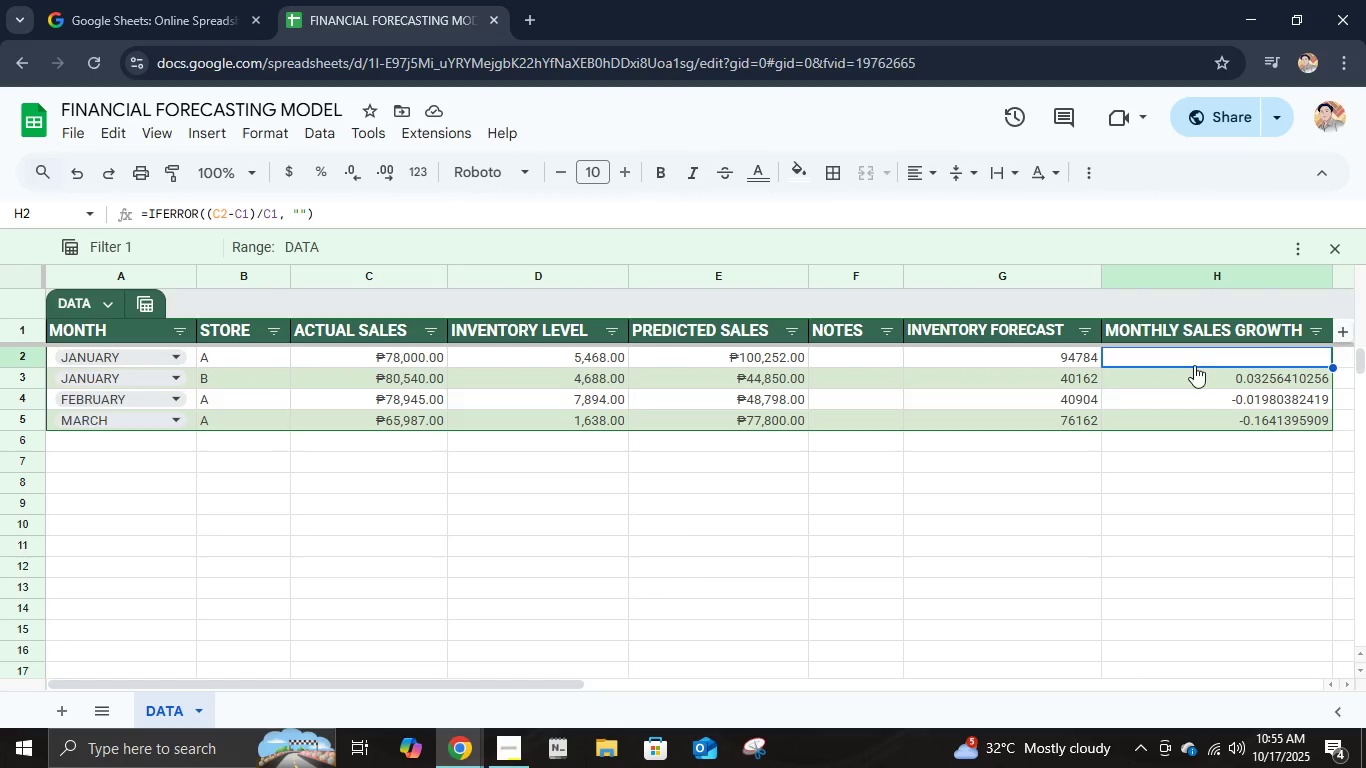 
right_click([1194, 365])
 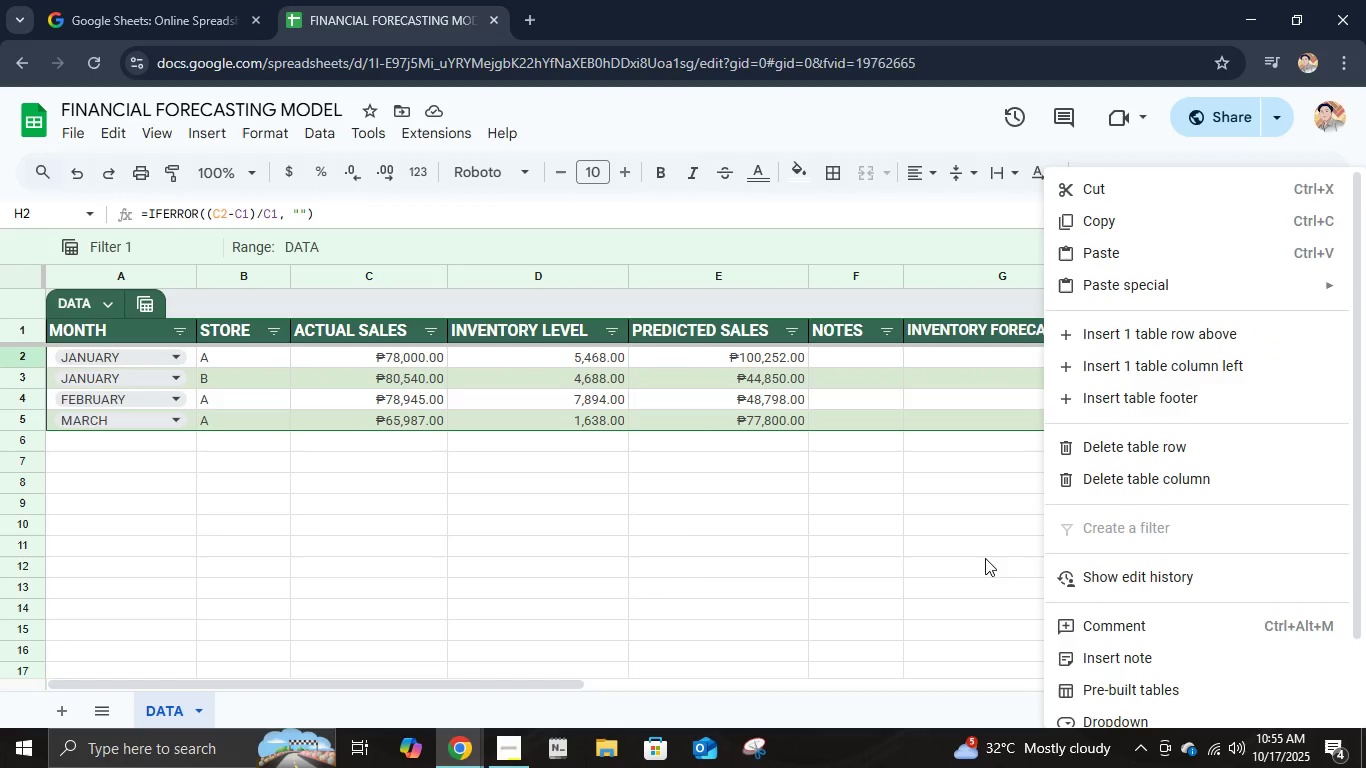 
left_click([982, 558])
 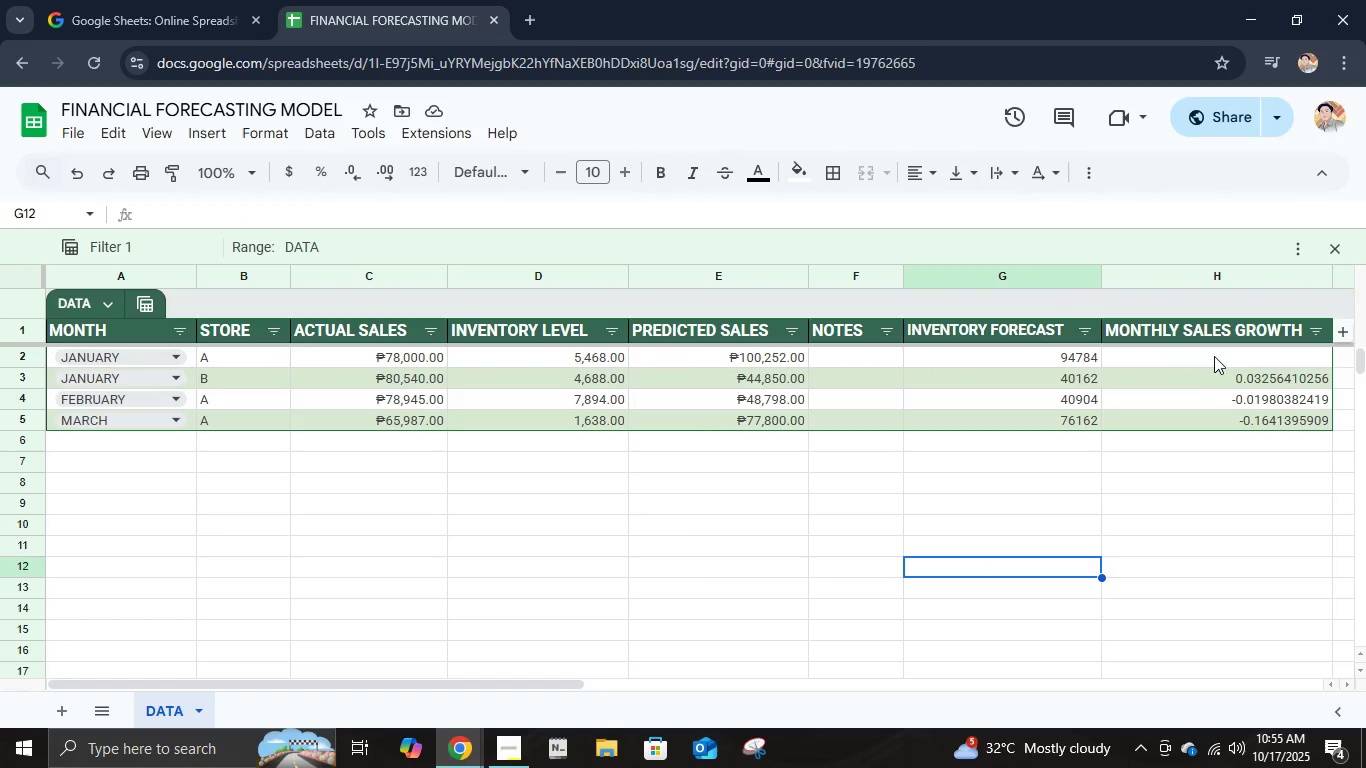 
left_click([1214, 354])
 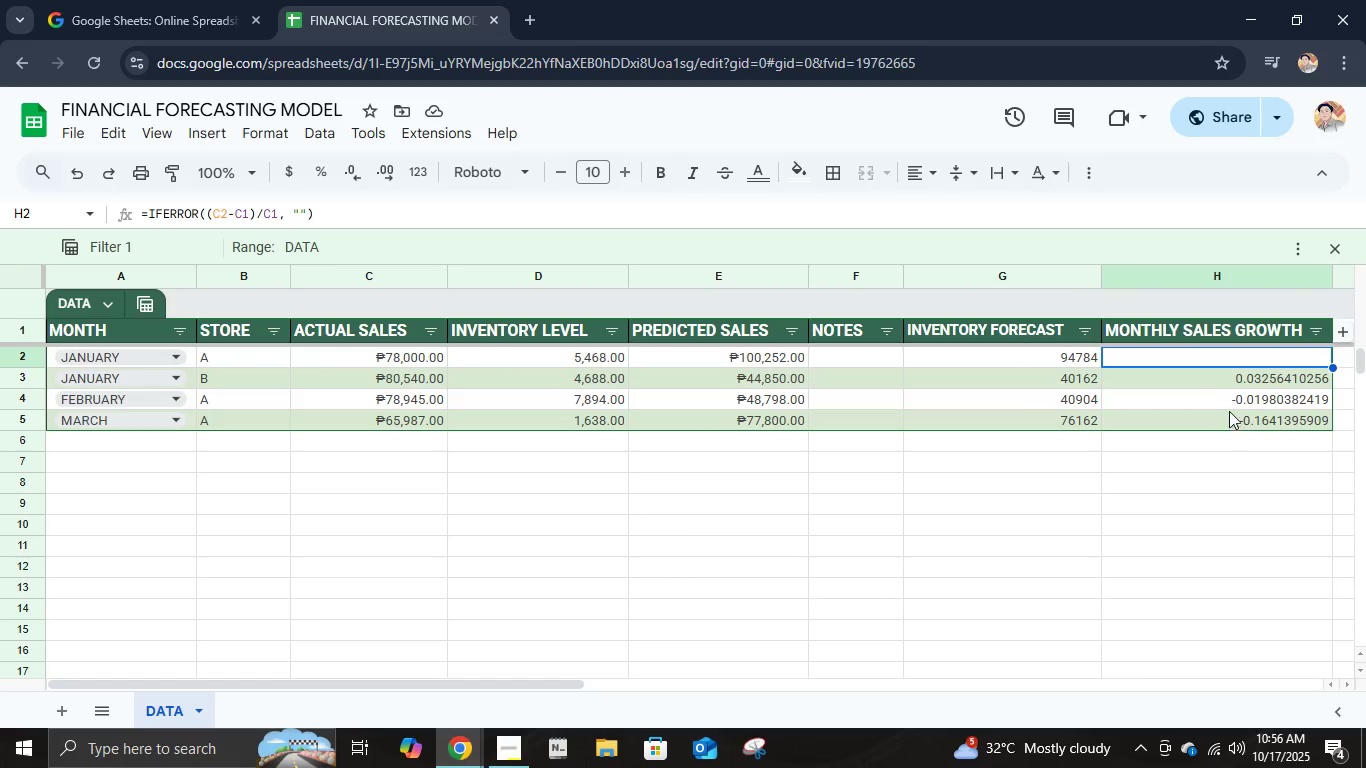 
wait(9.53)
 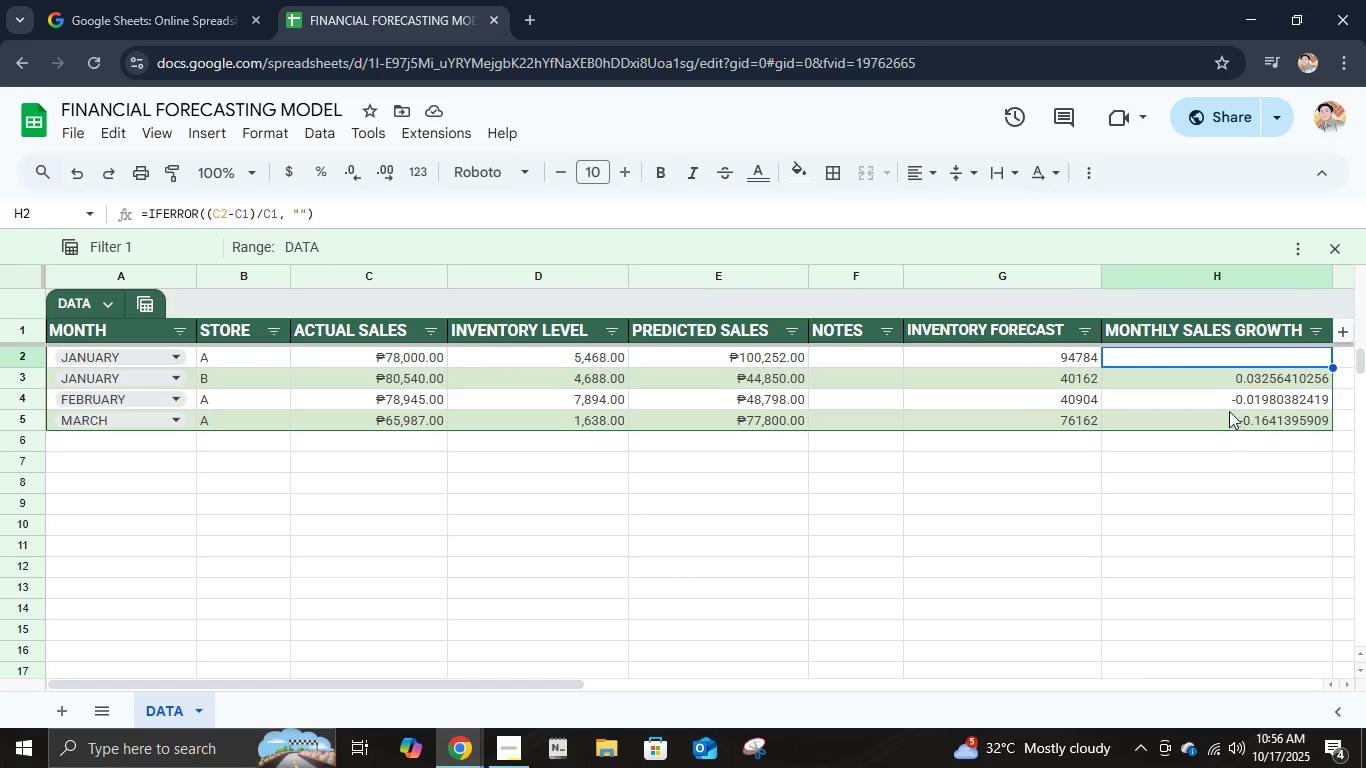 
key(Numpad5)
 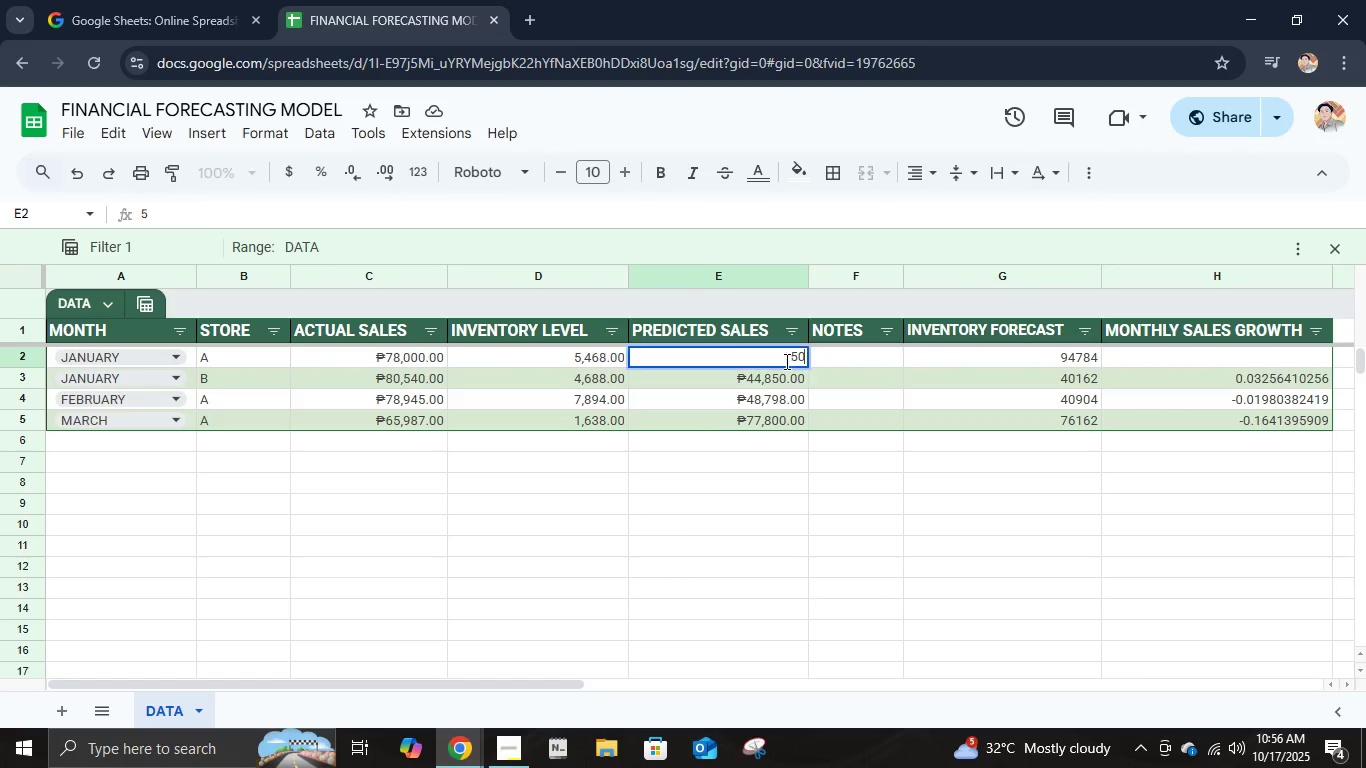 
key(Numpad0)
 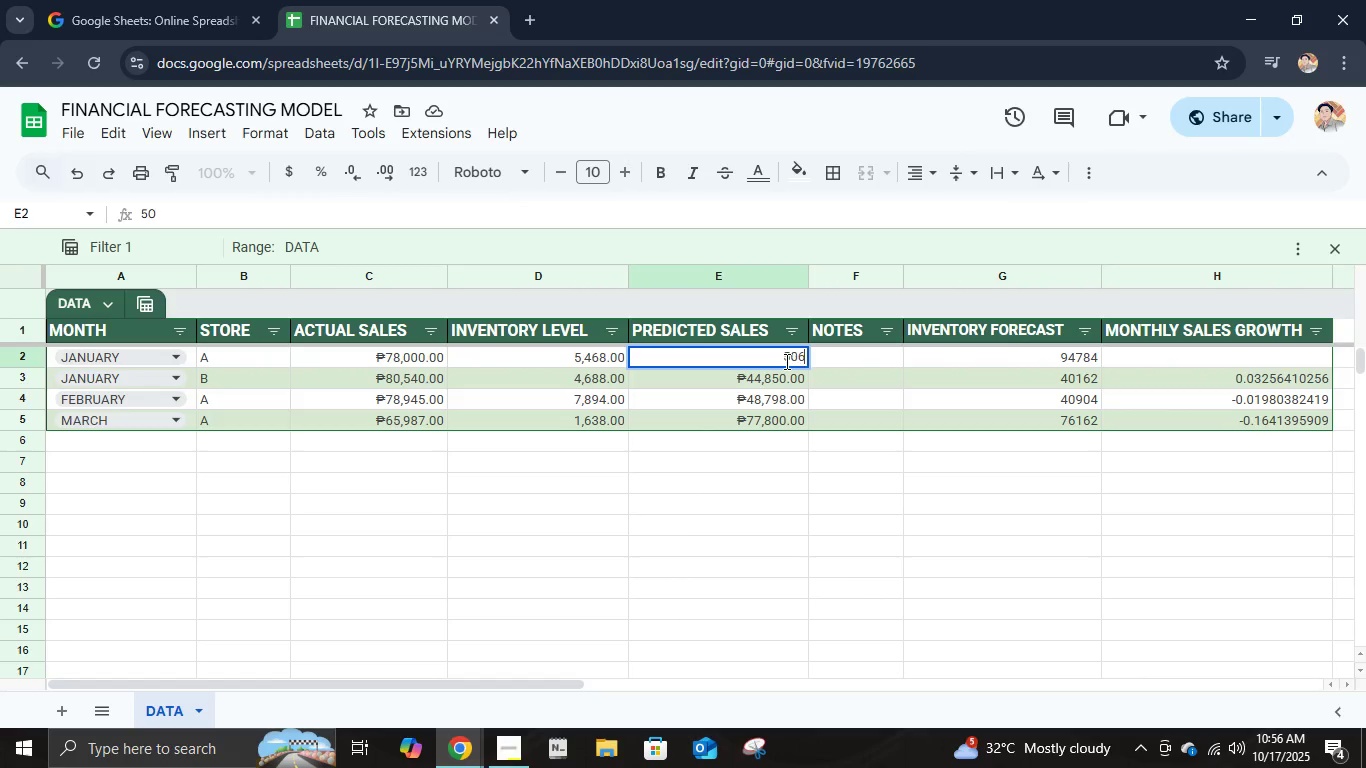 
key(Numpad6)
 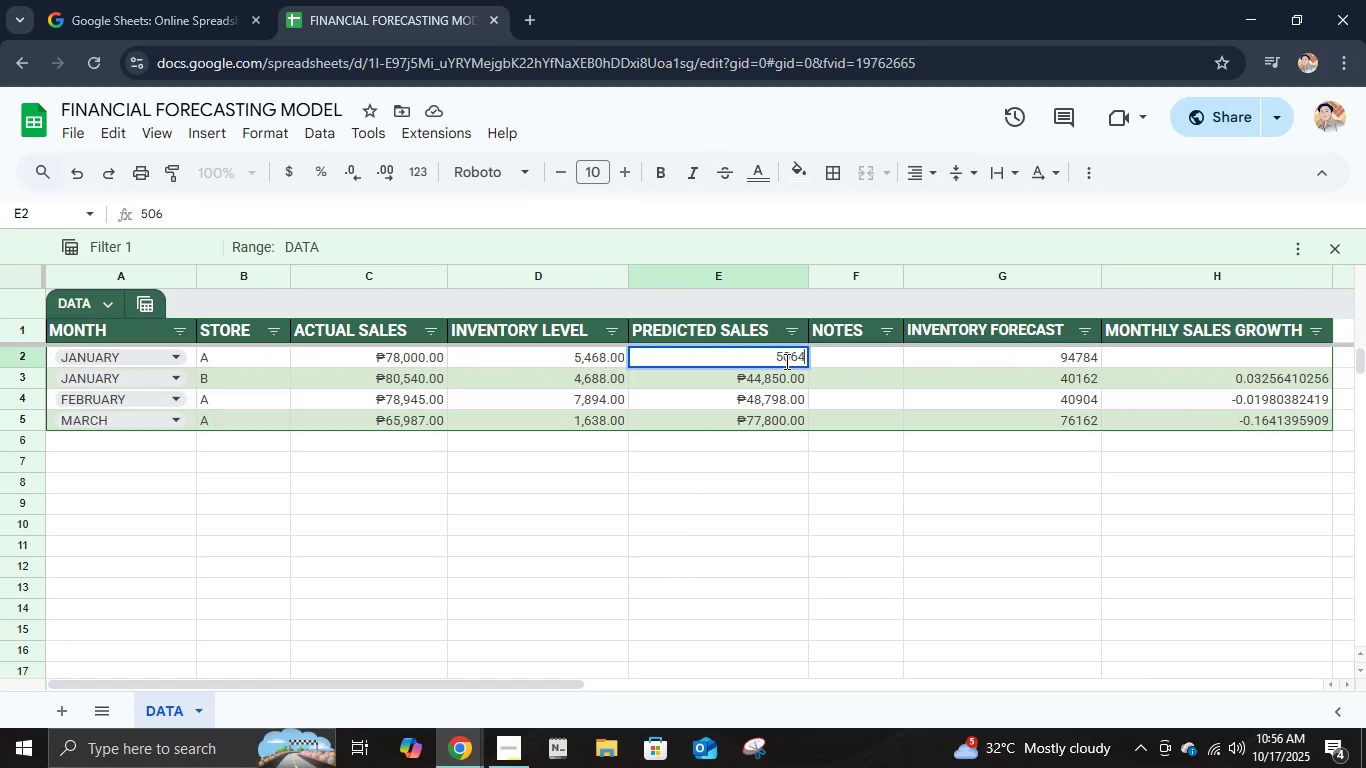 
key(Numpad4)
 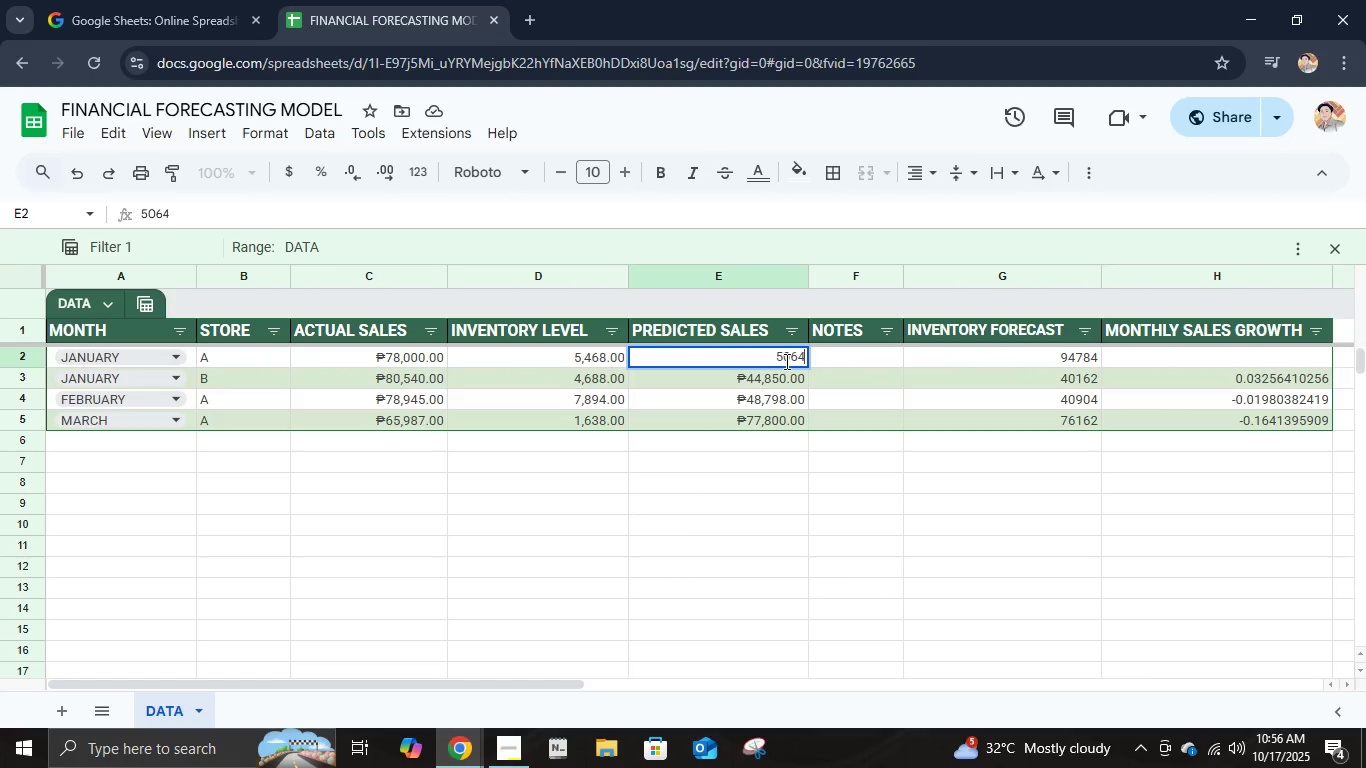 
key(Numpad8)
 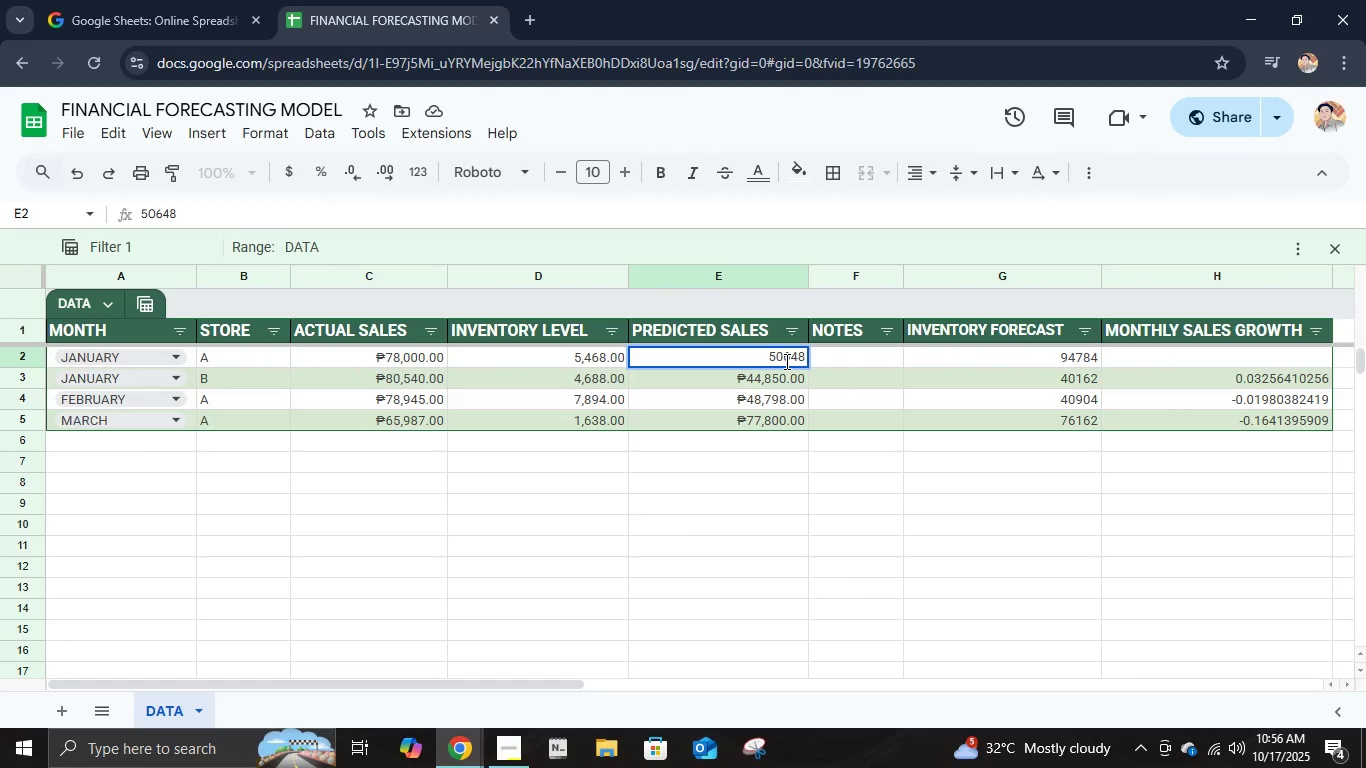 
key(Numpad5)
 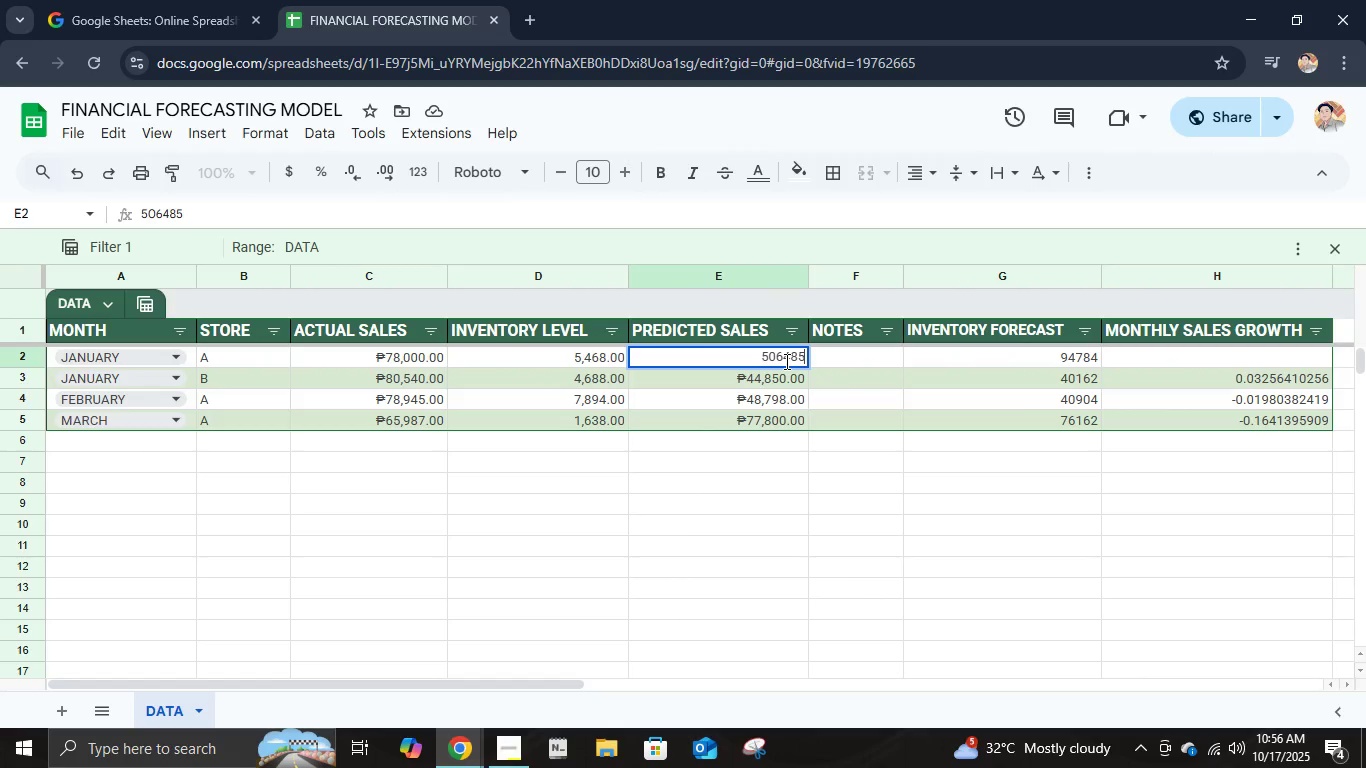 
key(NumpadEnter)
 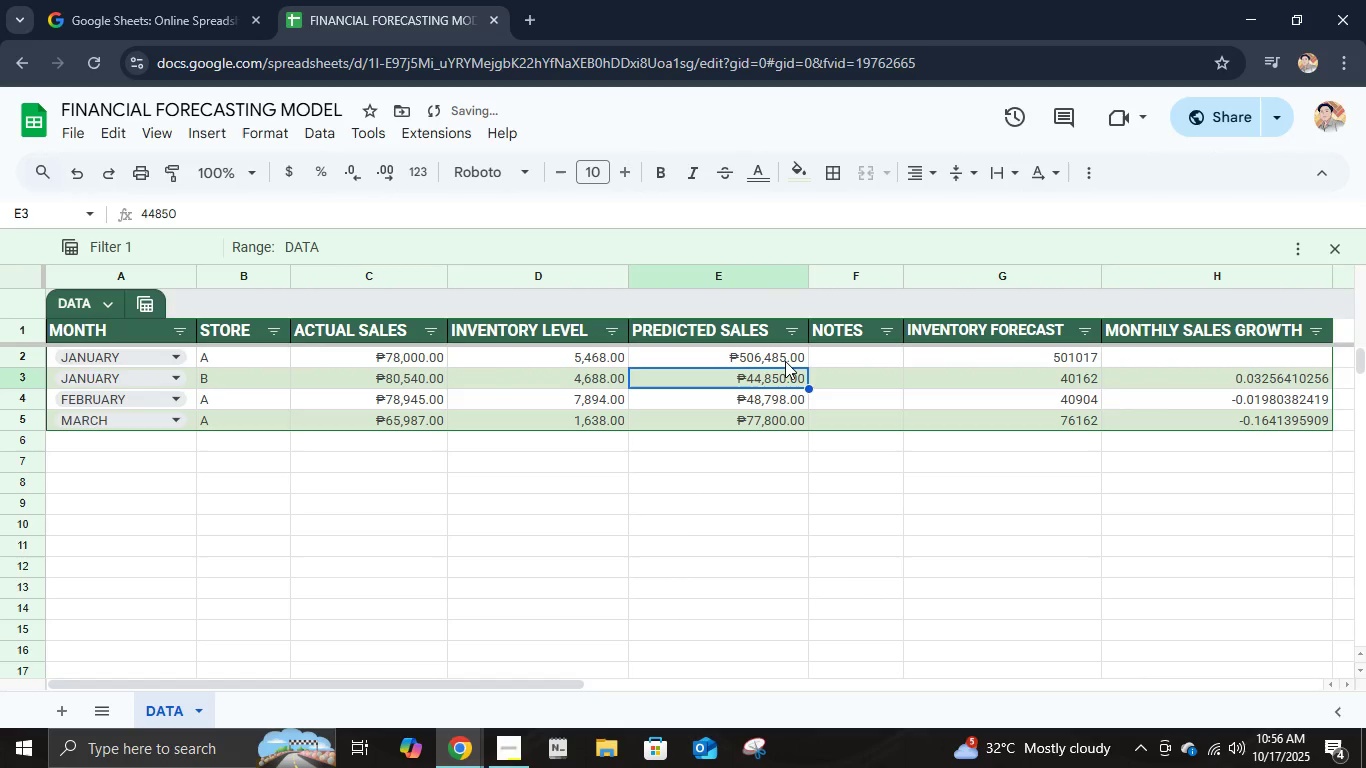 
key(ArrowUp)
 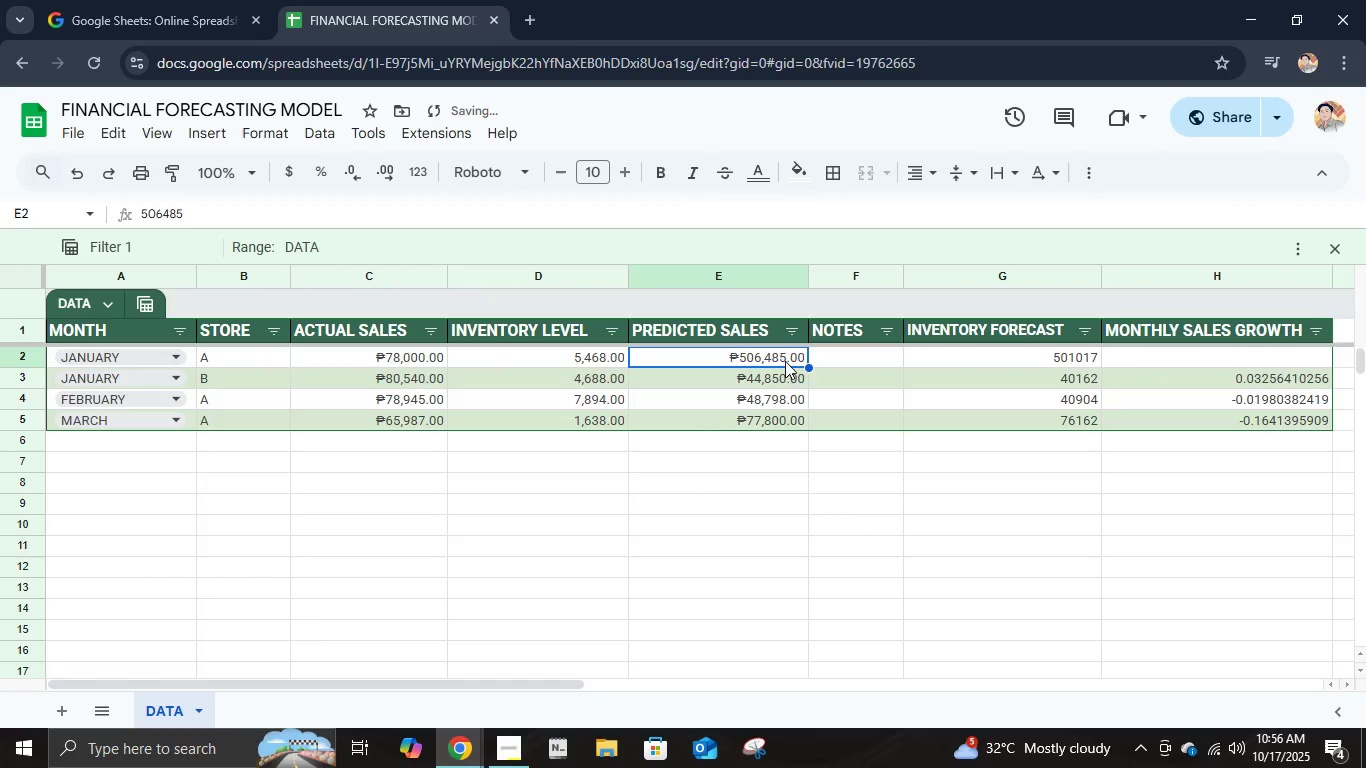 
key(Numpad5)
 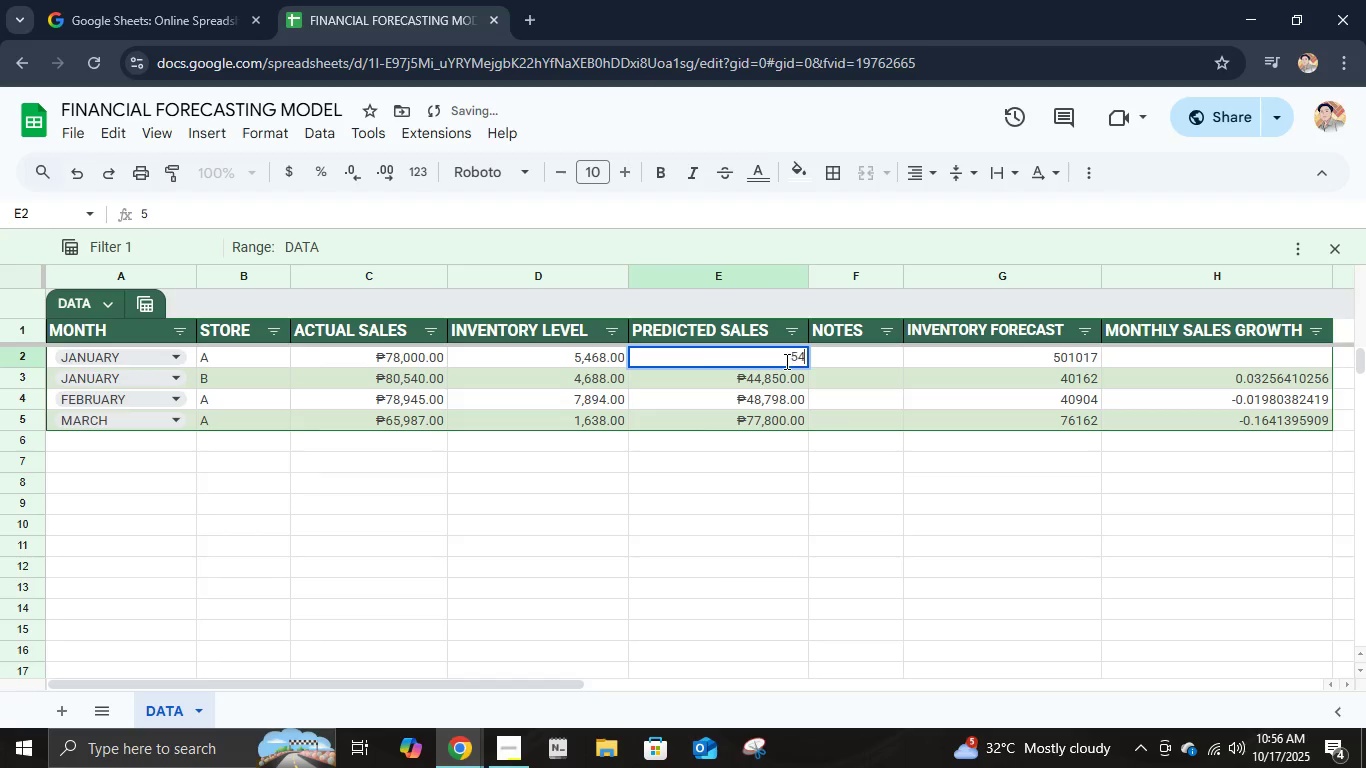 
key(Numpad4)
 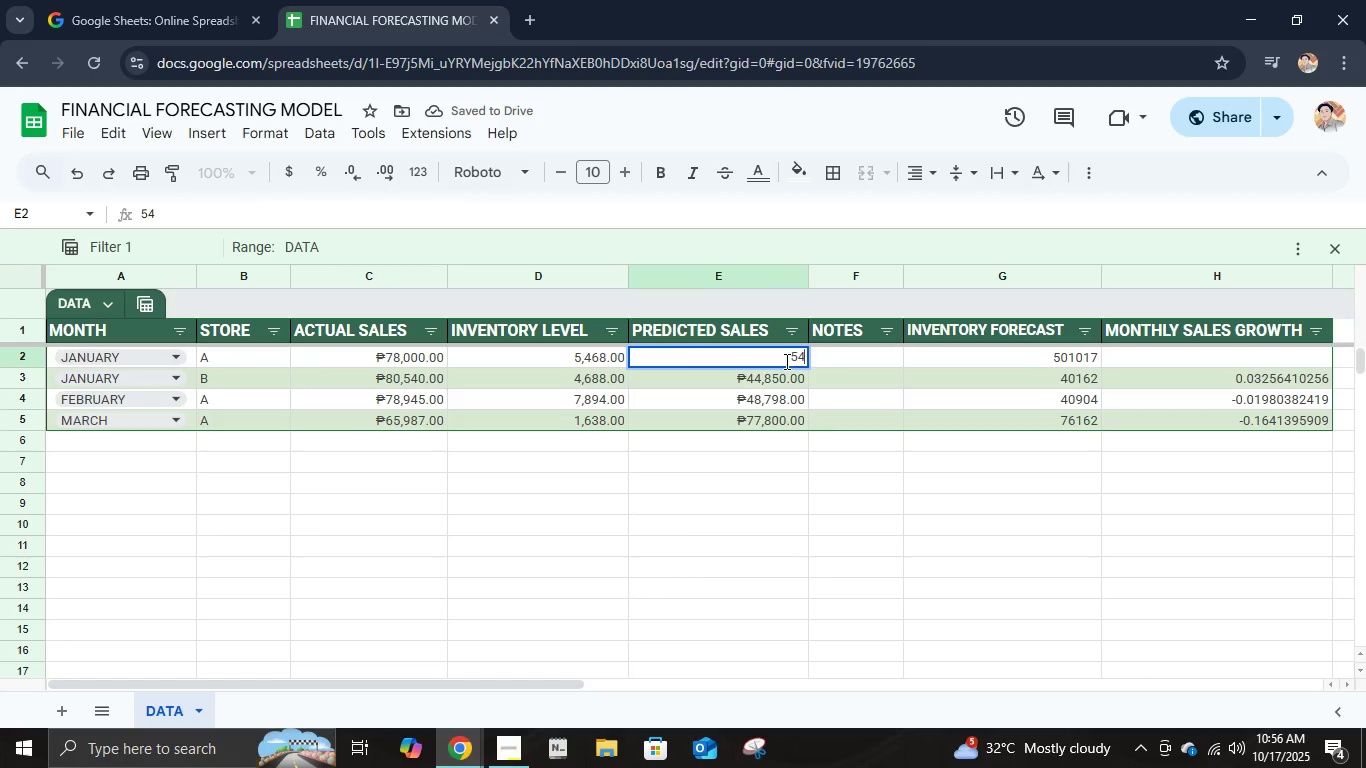 
key(Numpad0)
 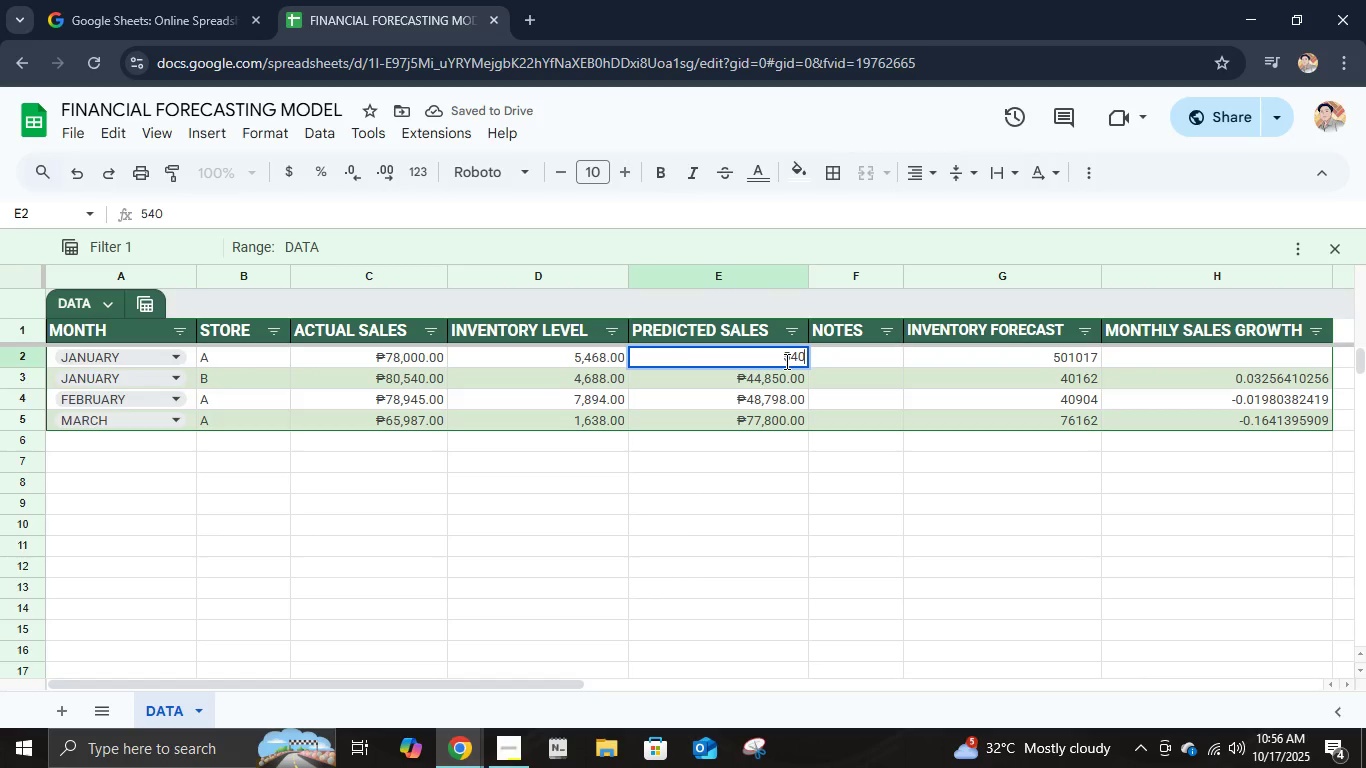 
key(Numpad6)
 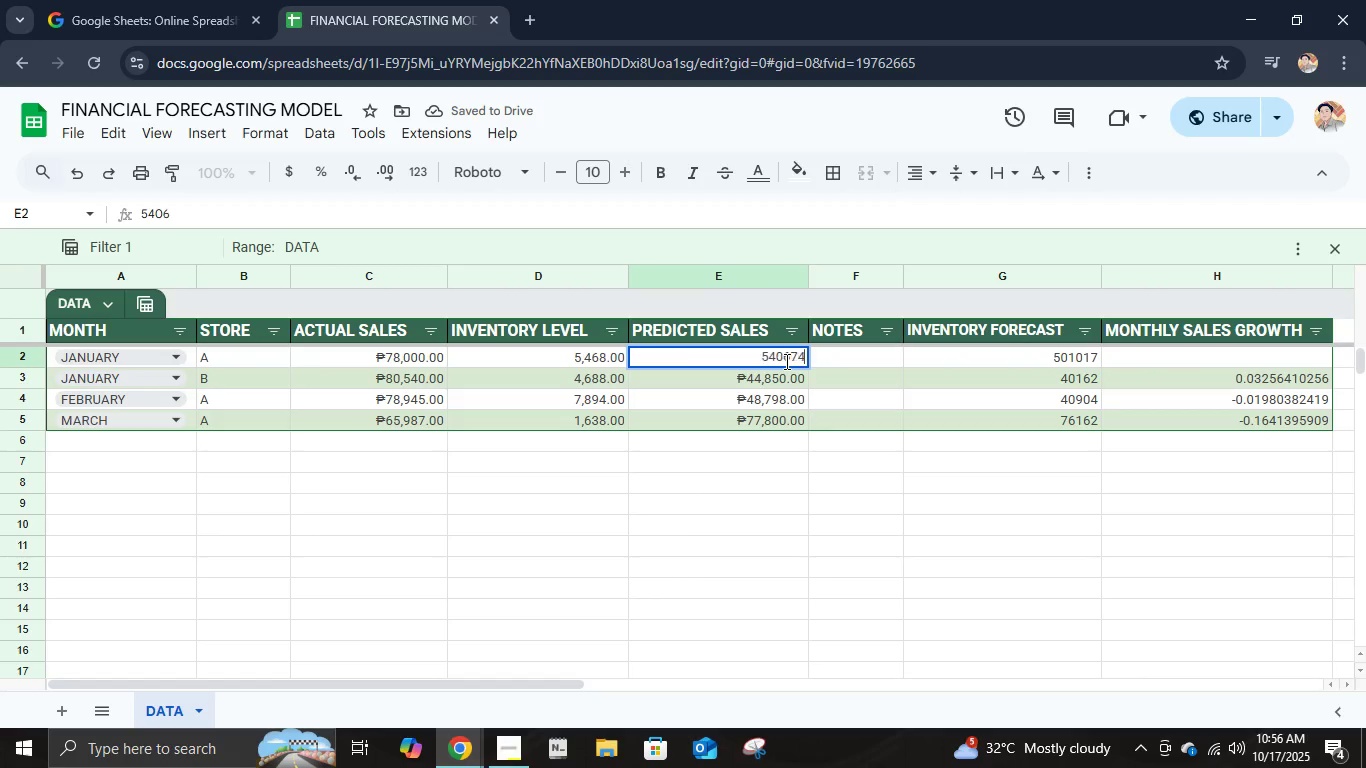 
key(Numpad7)
 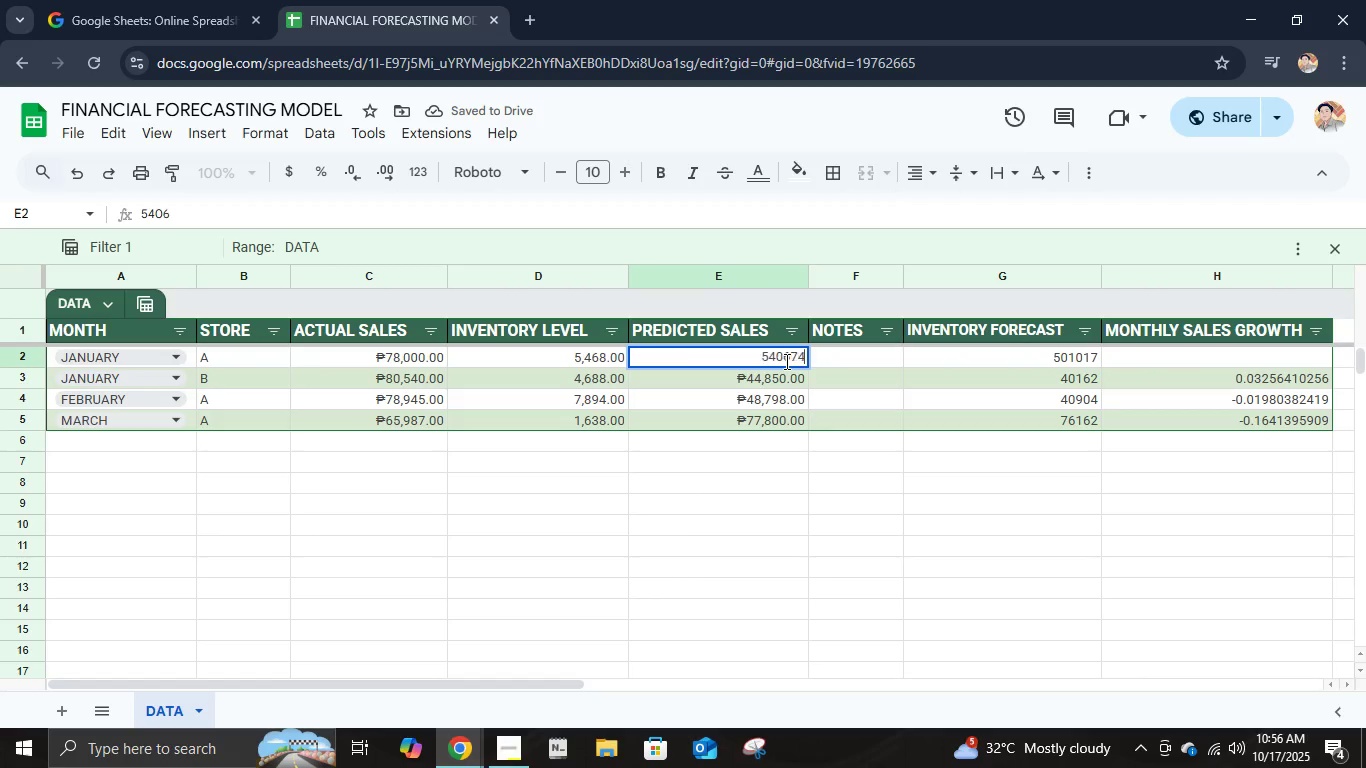 
key(Numpad4)
 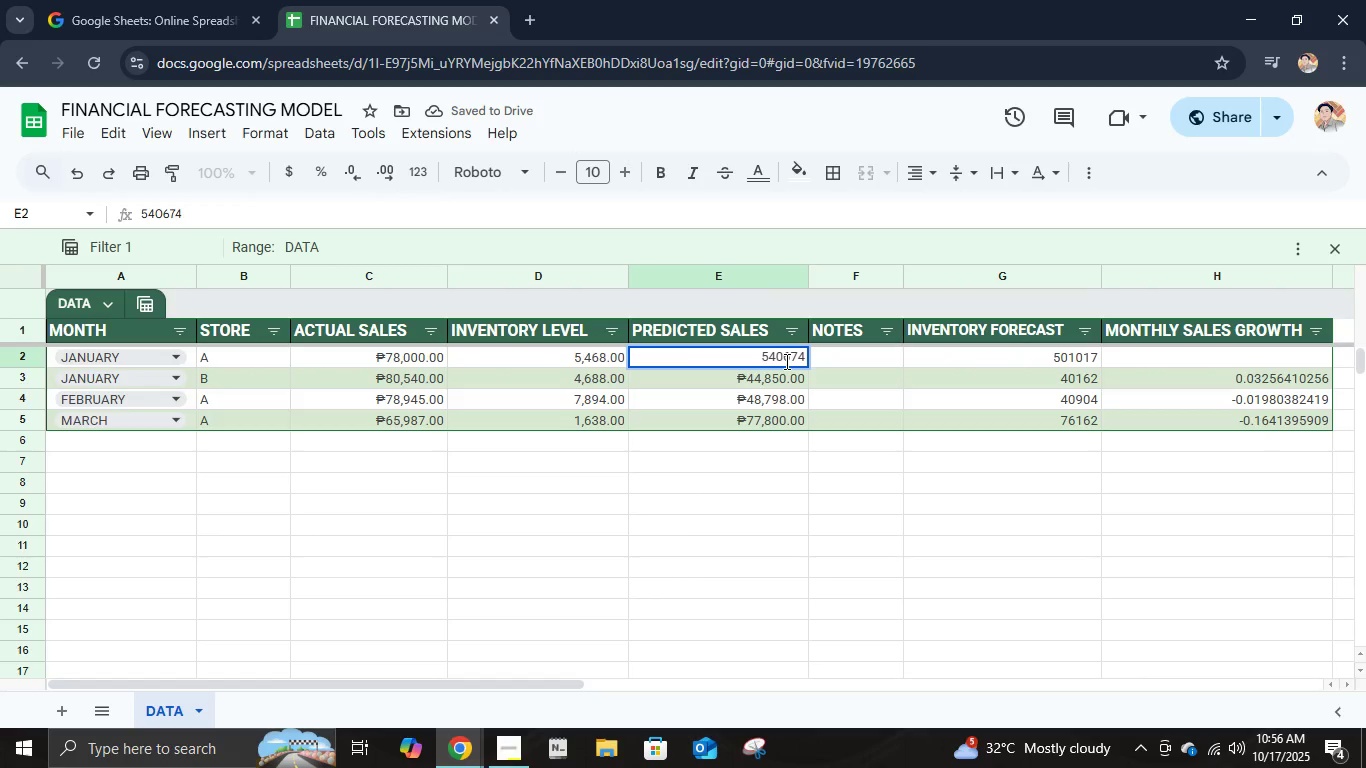 
key(Backspace)
 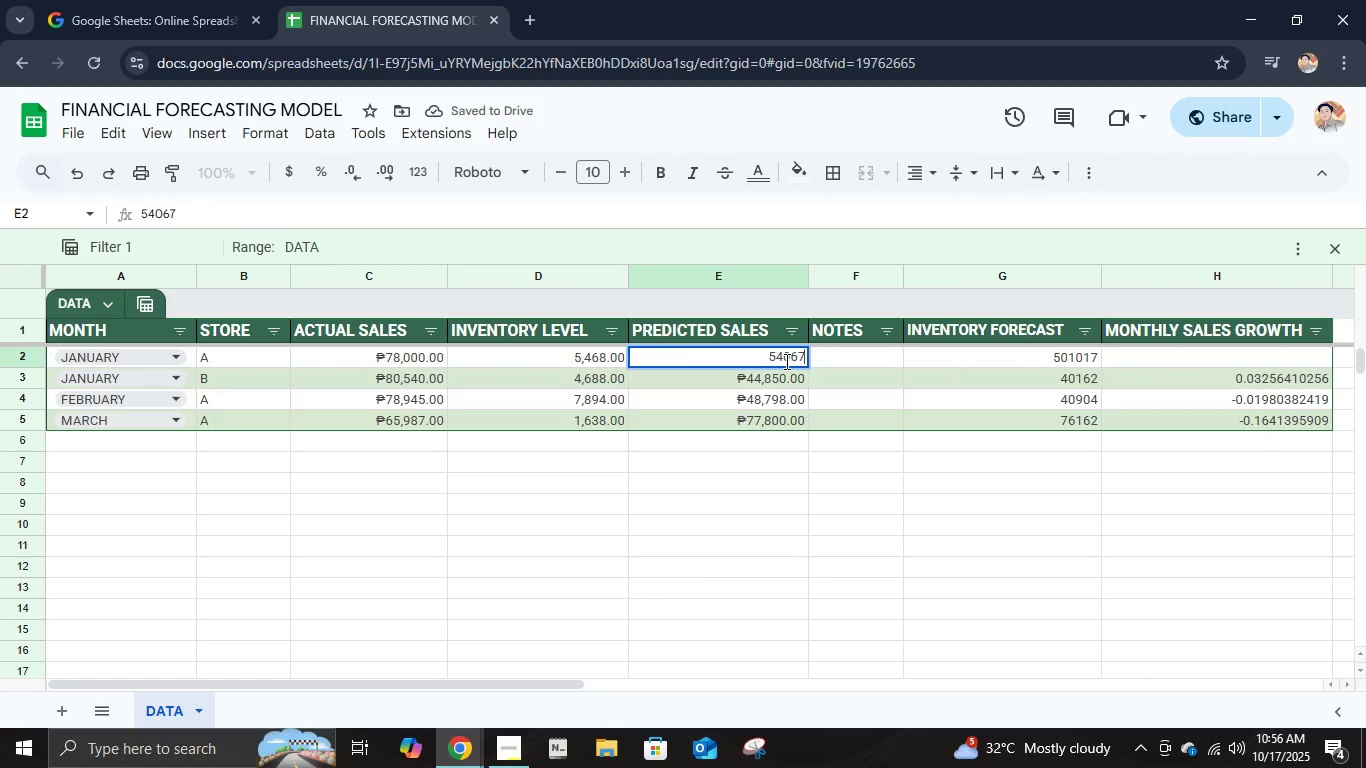 
key(Enter)
 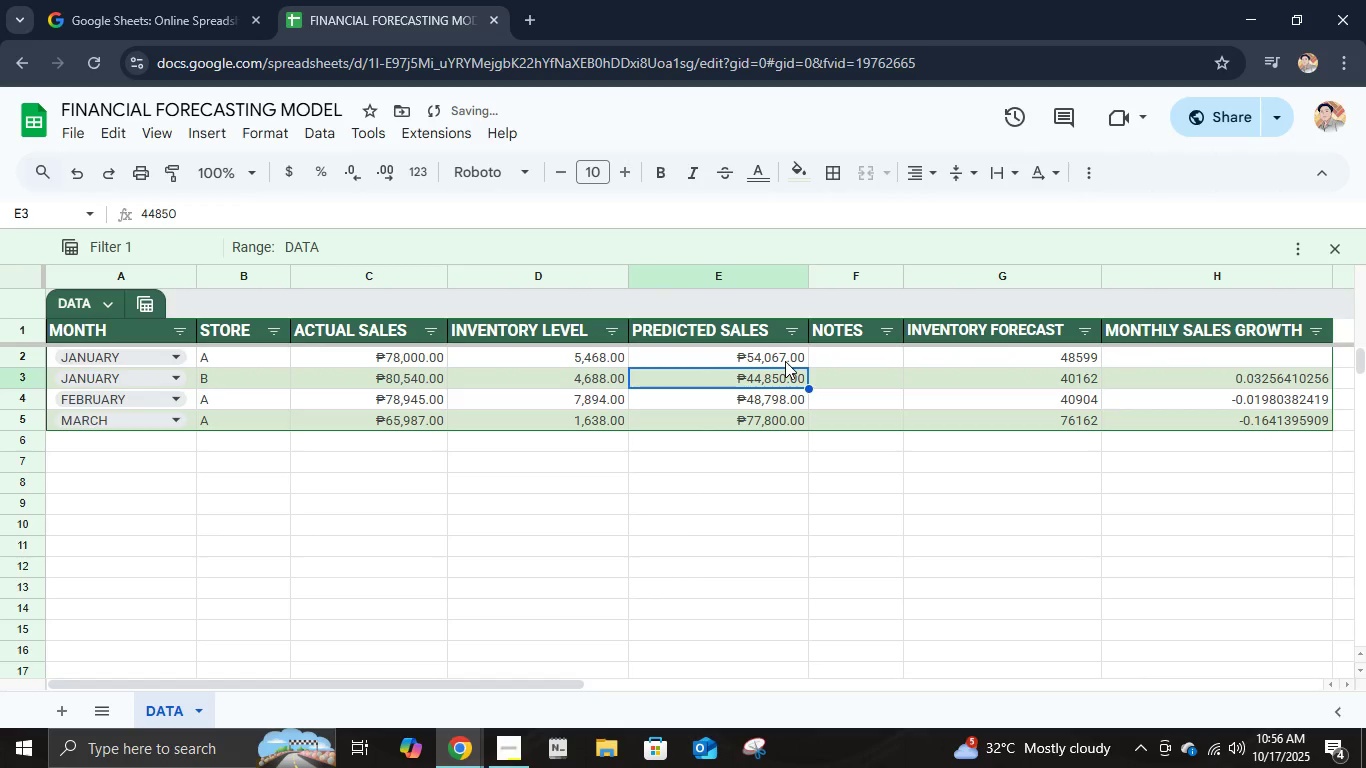 
key(ArrowUp)
 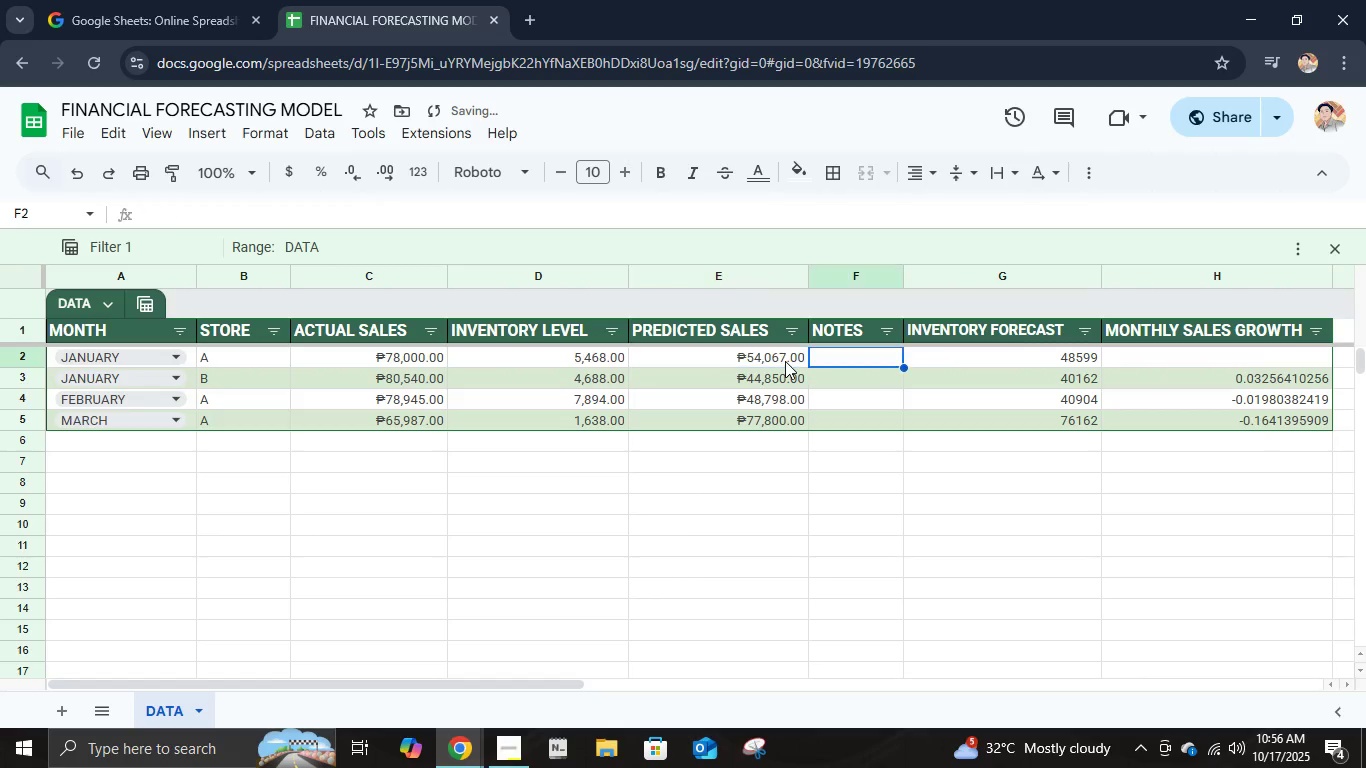 
key(ArrowRight)
 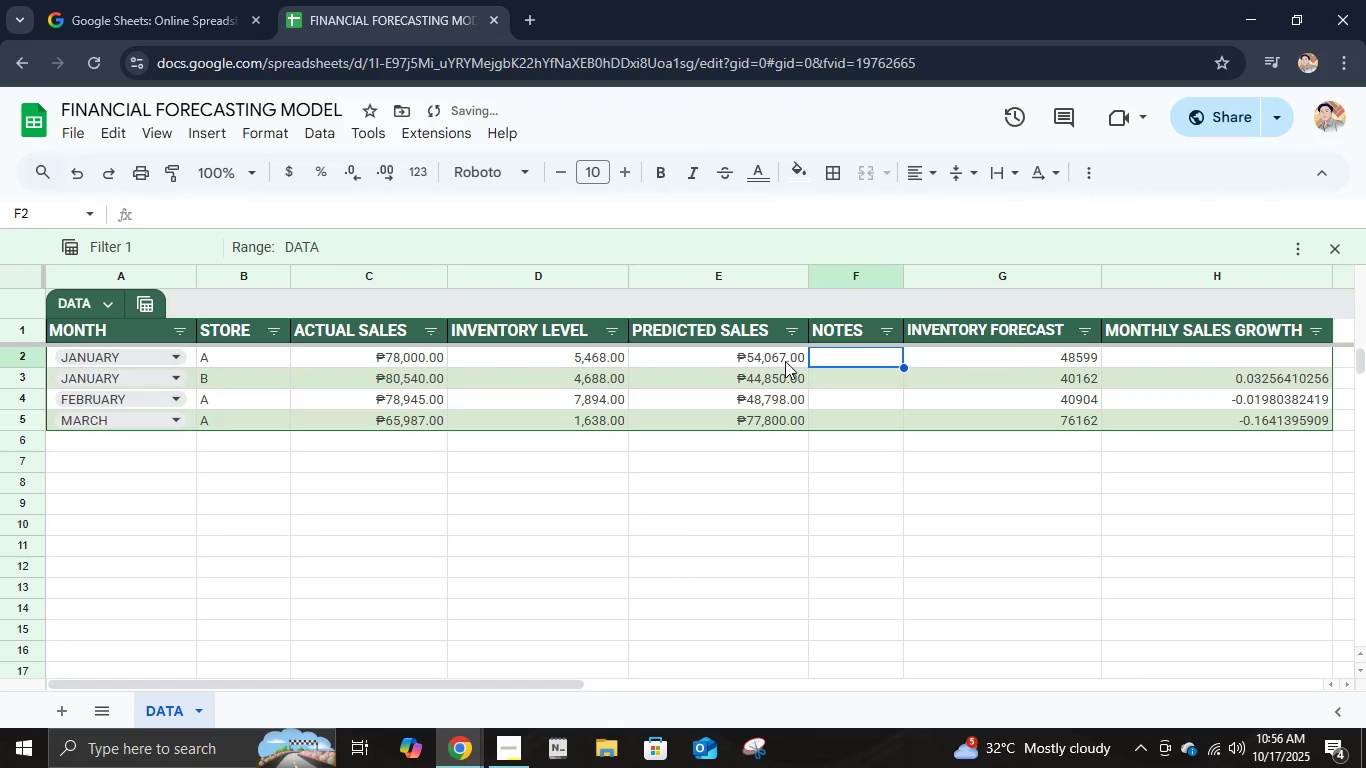 
key(ArrowRight)
 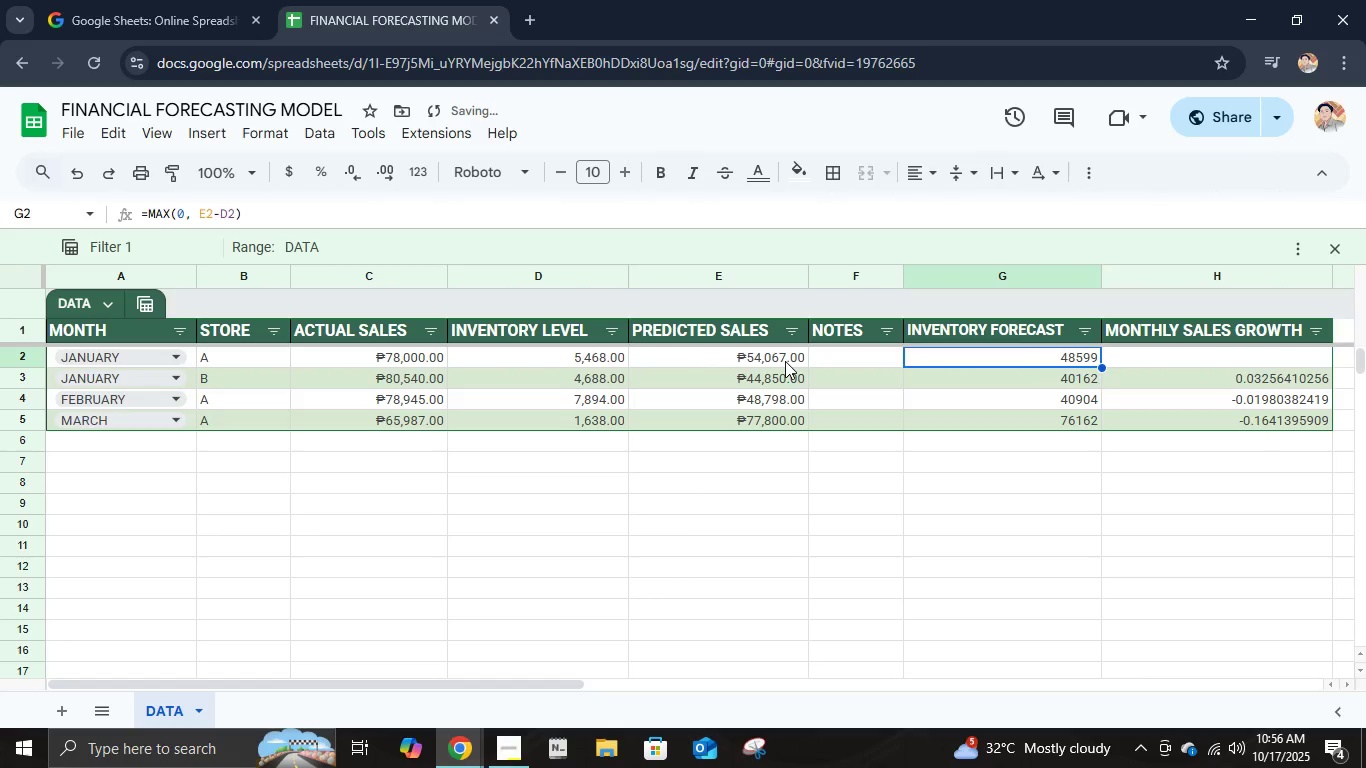 
key(ArrowRight)
 